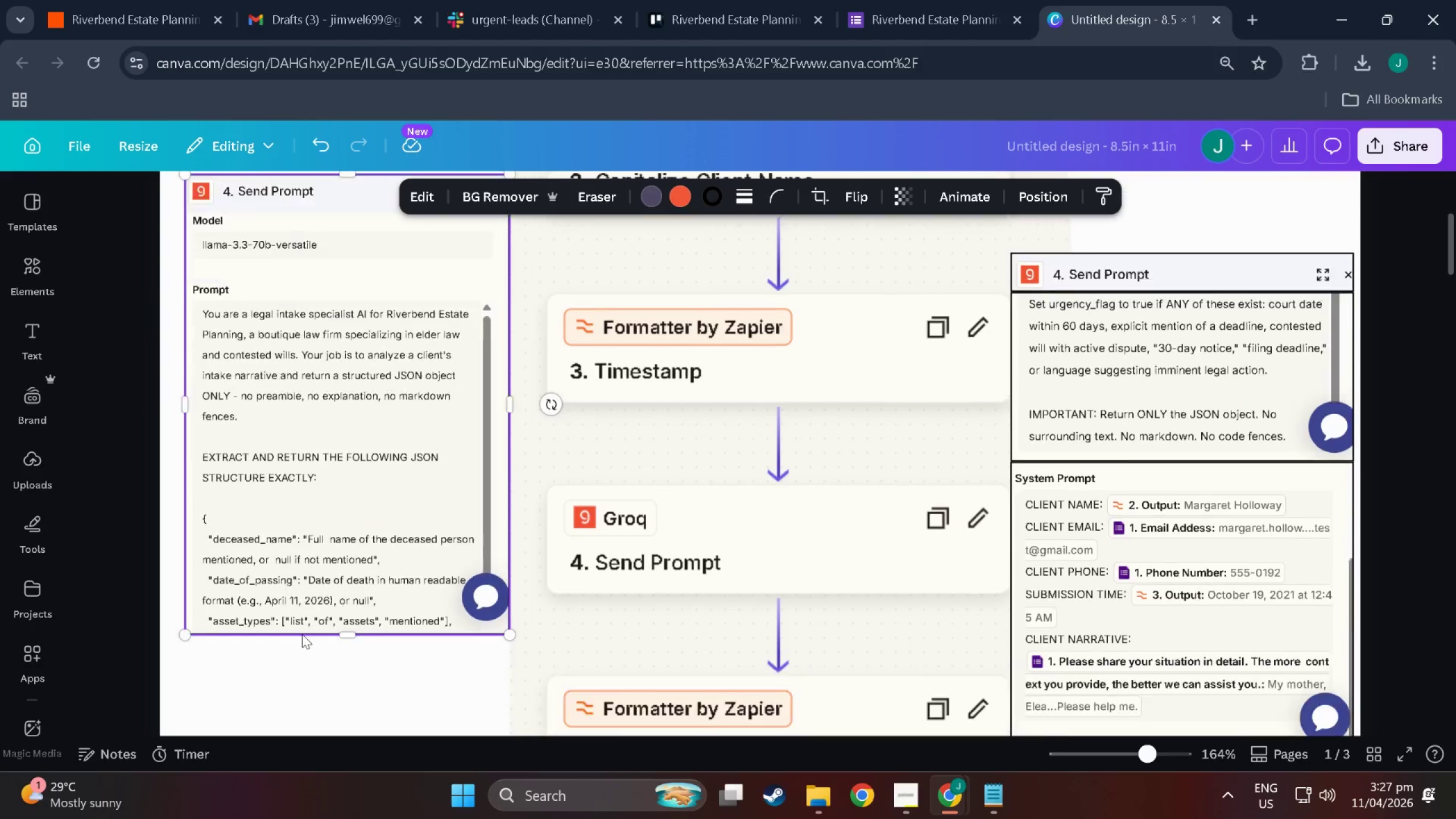 
scroll: coordinate [301, 634], scroll_direction: down, amount: 10.0
 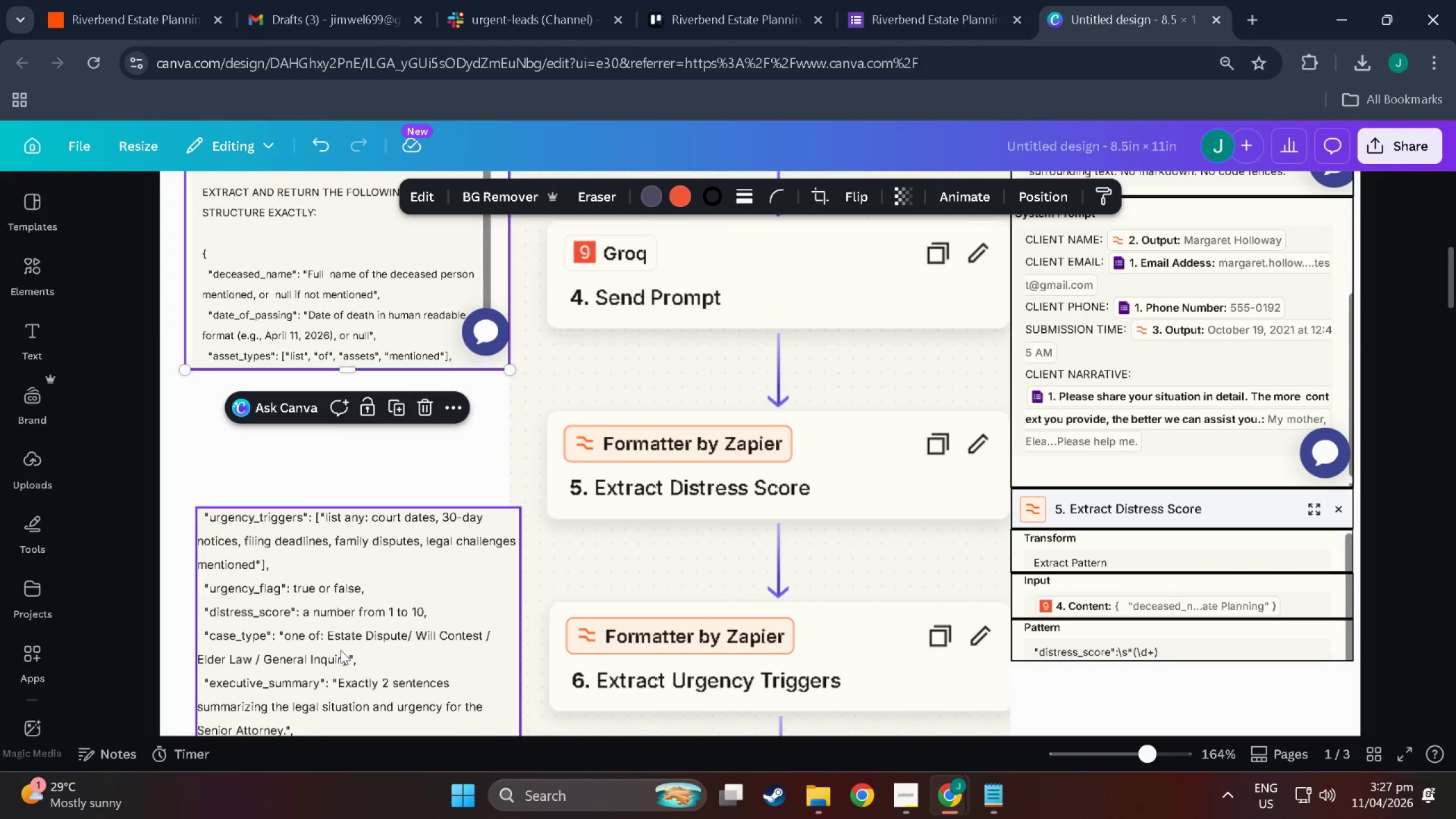 
left_click_drag(start_coordinate=[341, 652], to_coordinate=[331, 515])
 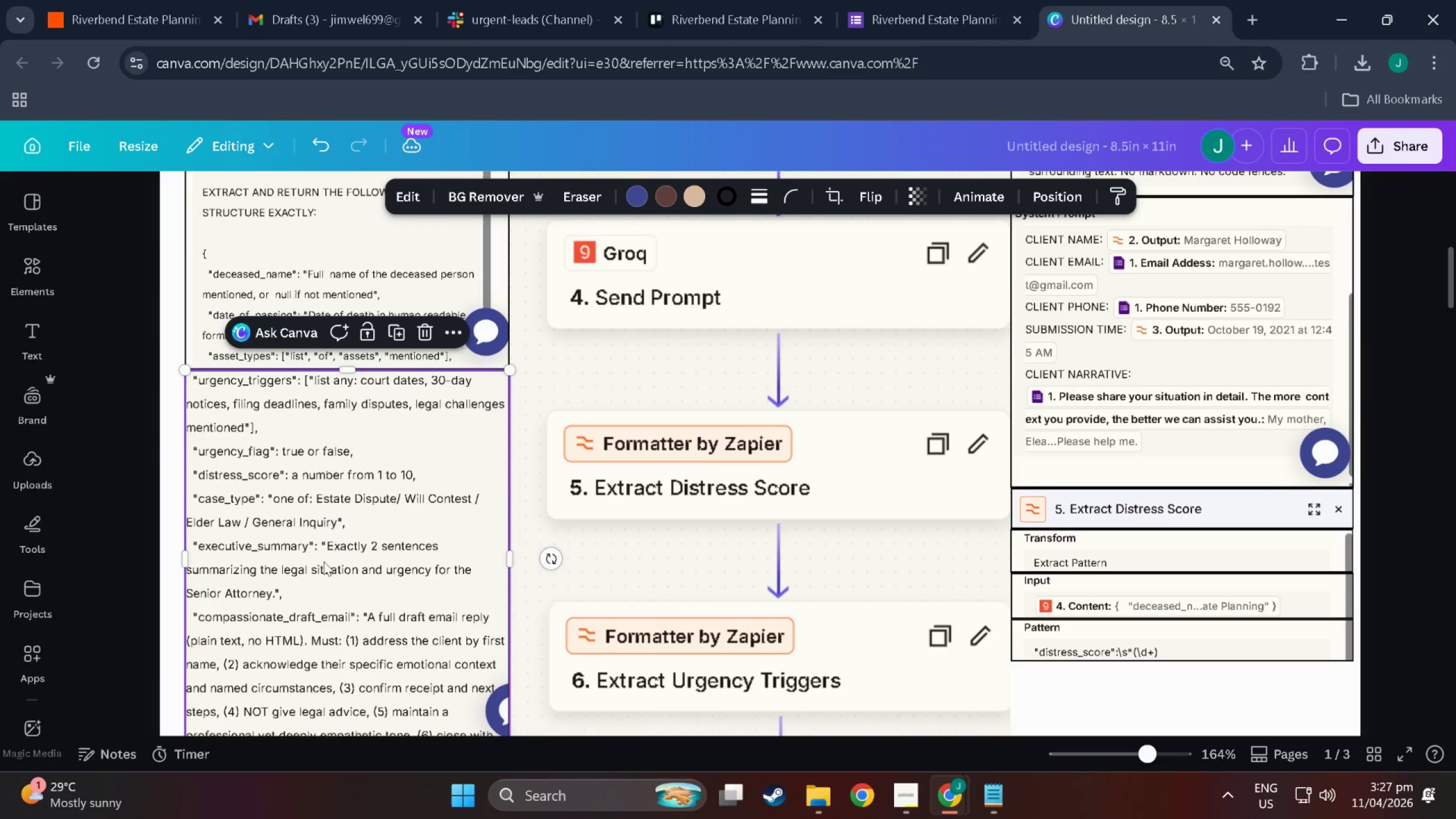 
left_click_drag(start_coordinate=[327, 609], to_coordinate=[313, 470])
 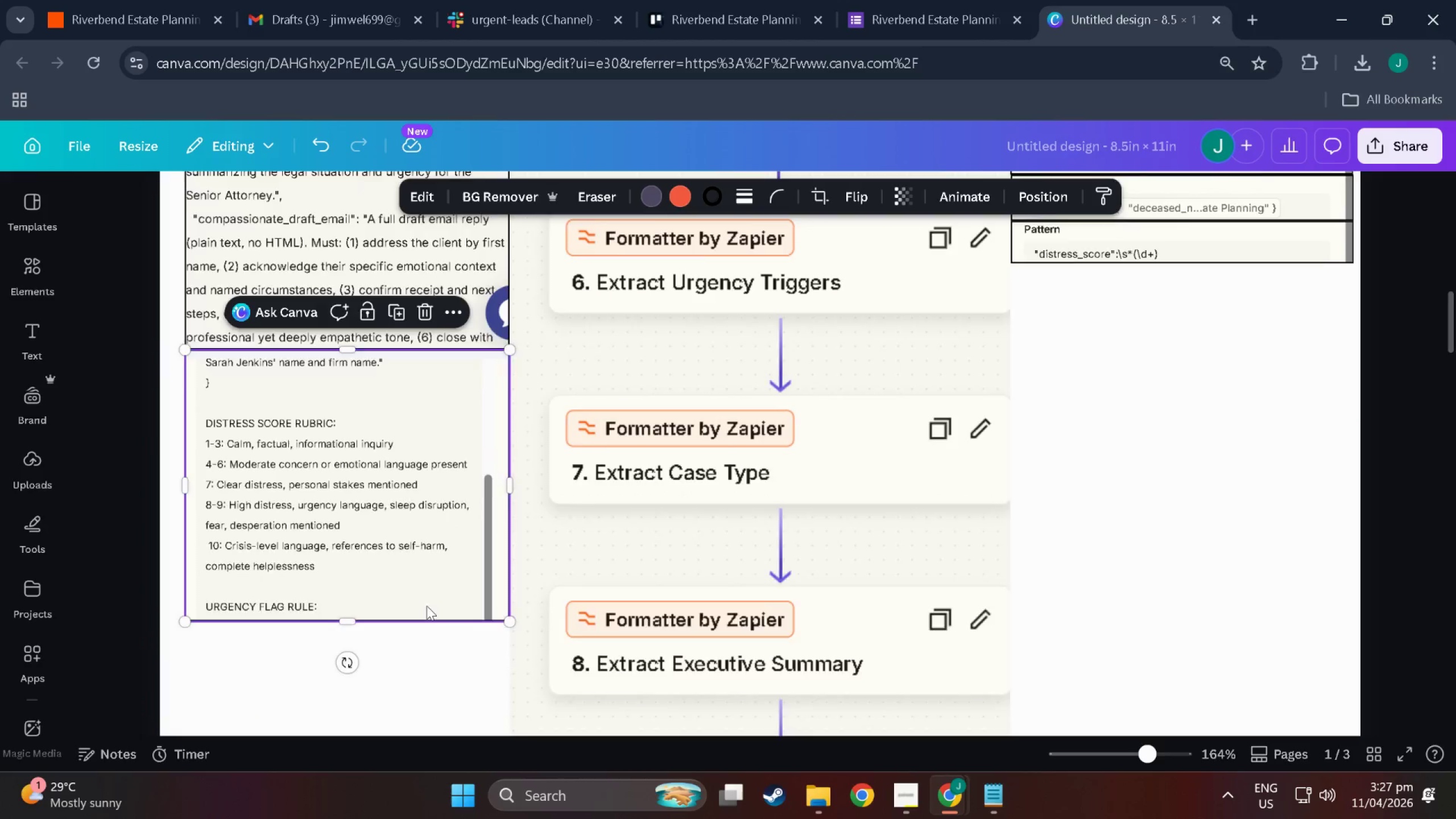 
scroll: coordinate [323, 614], scroll_direction: down, amount: 12.0
 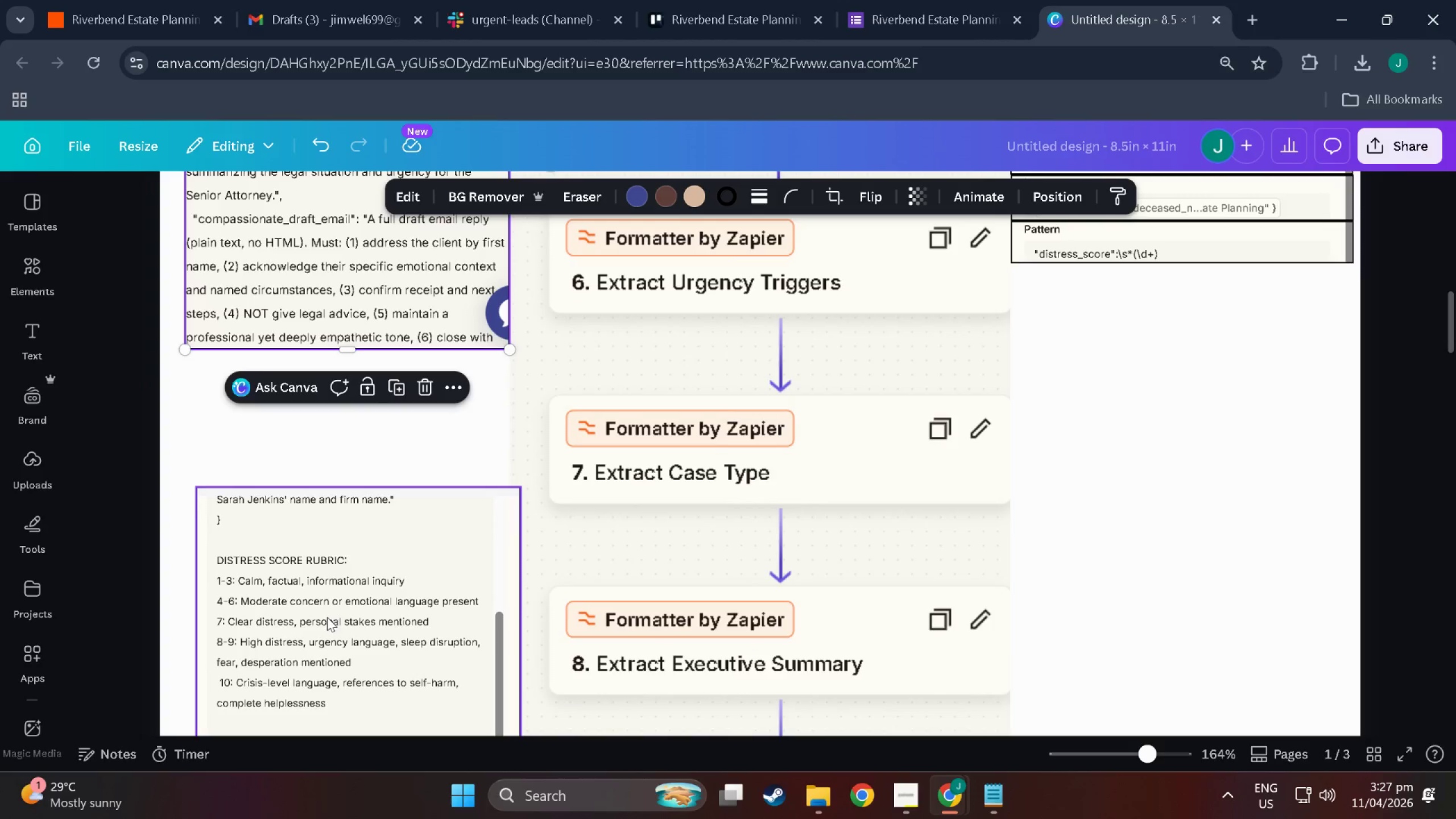 
scroll: coordinate [1055, 511], scroll_direction: up, amount: 21.0
 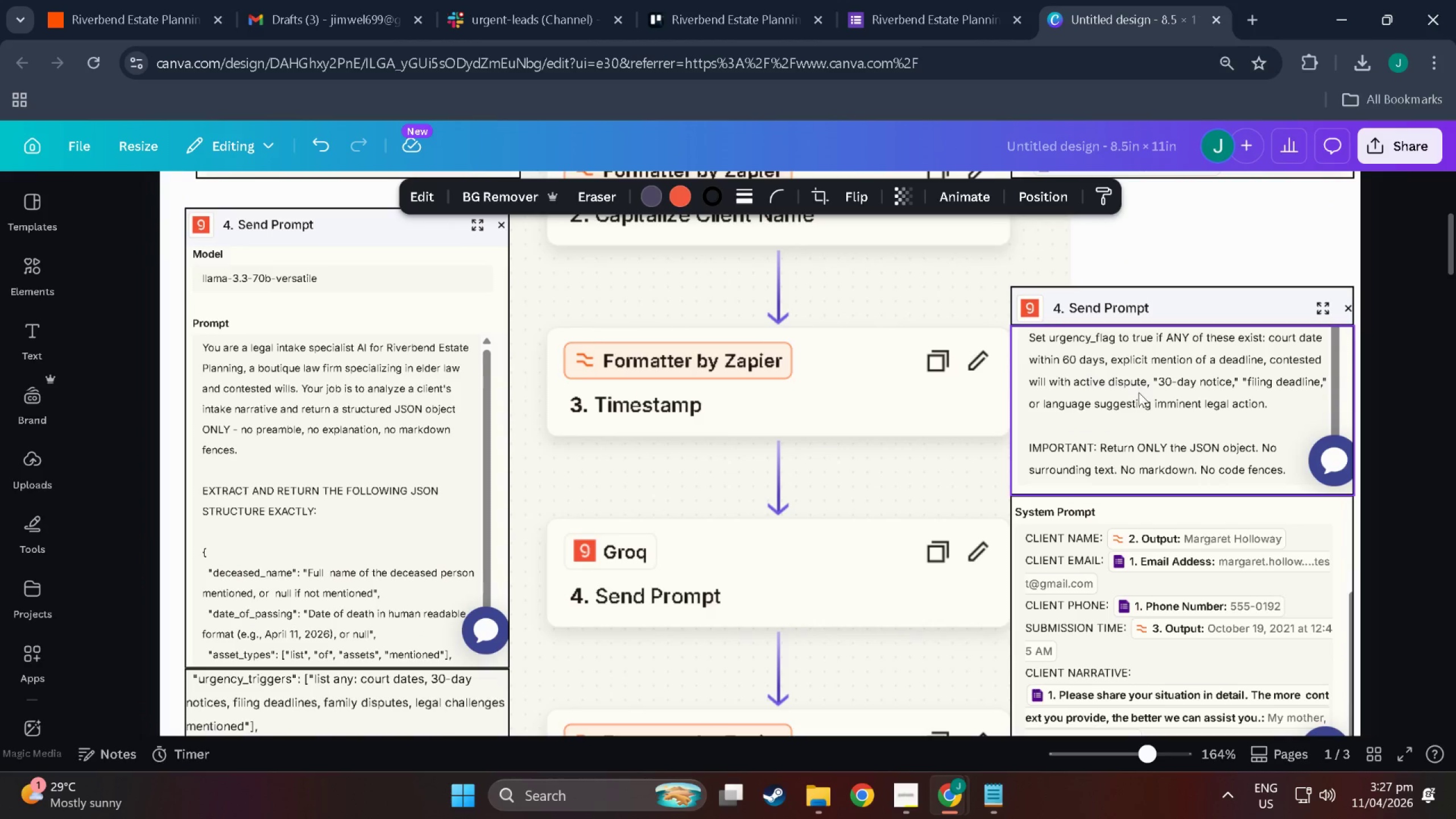 
left_click_drag(start_coordinate=[1139, 392], to_coordinate=[313, 523])
 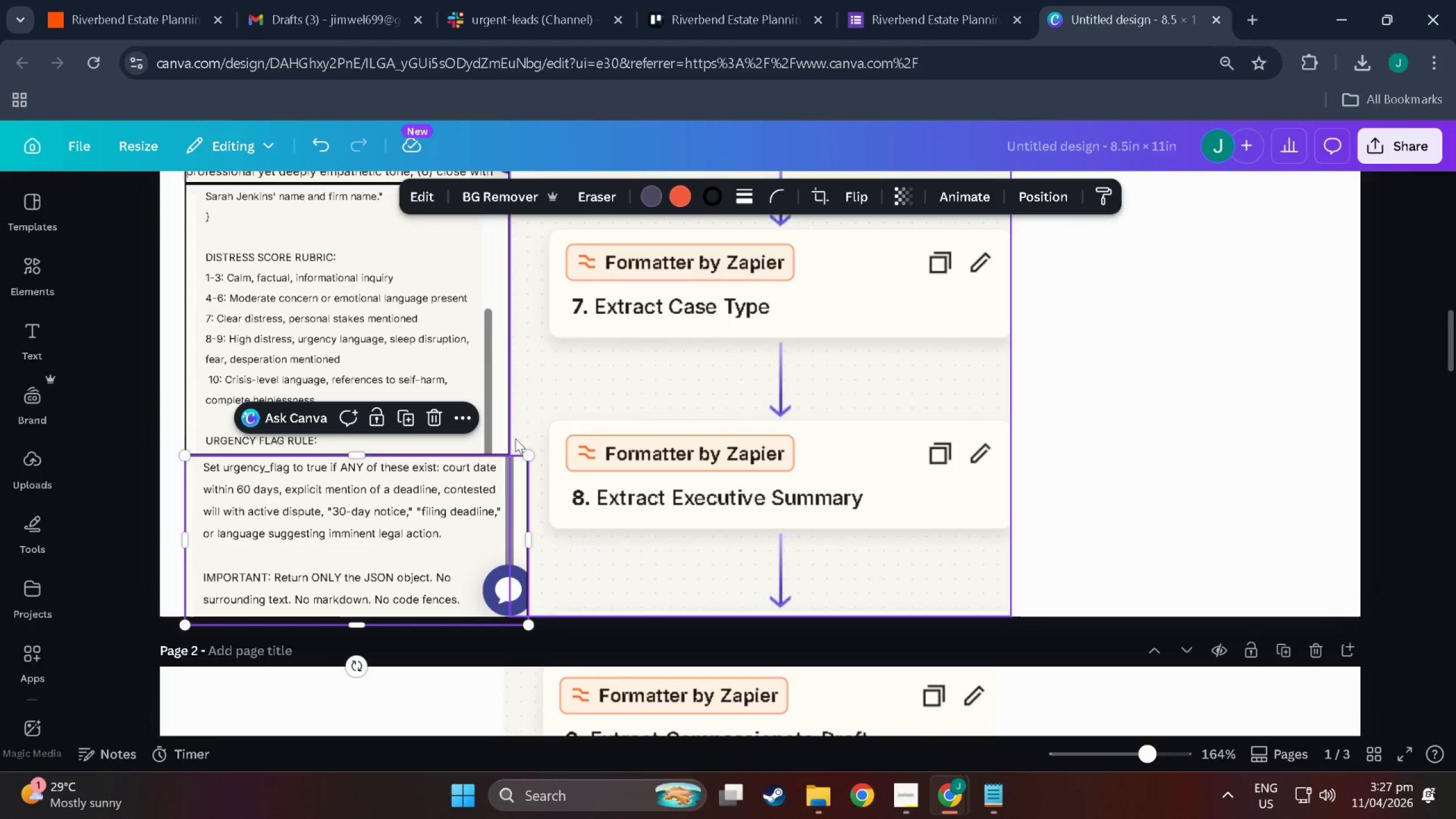 
scroll: coordinate [274, 526], scroll_direction: down, amount: 26.0
 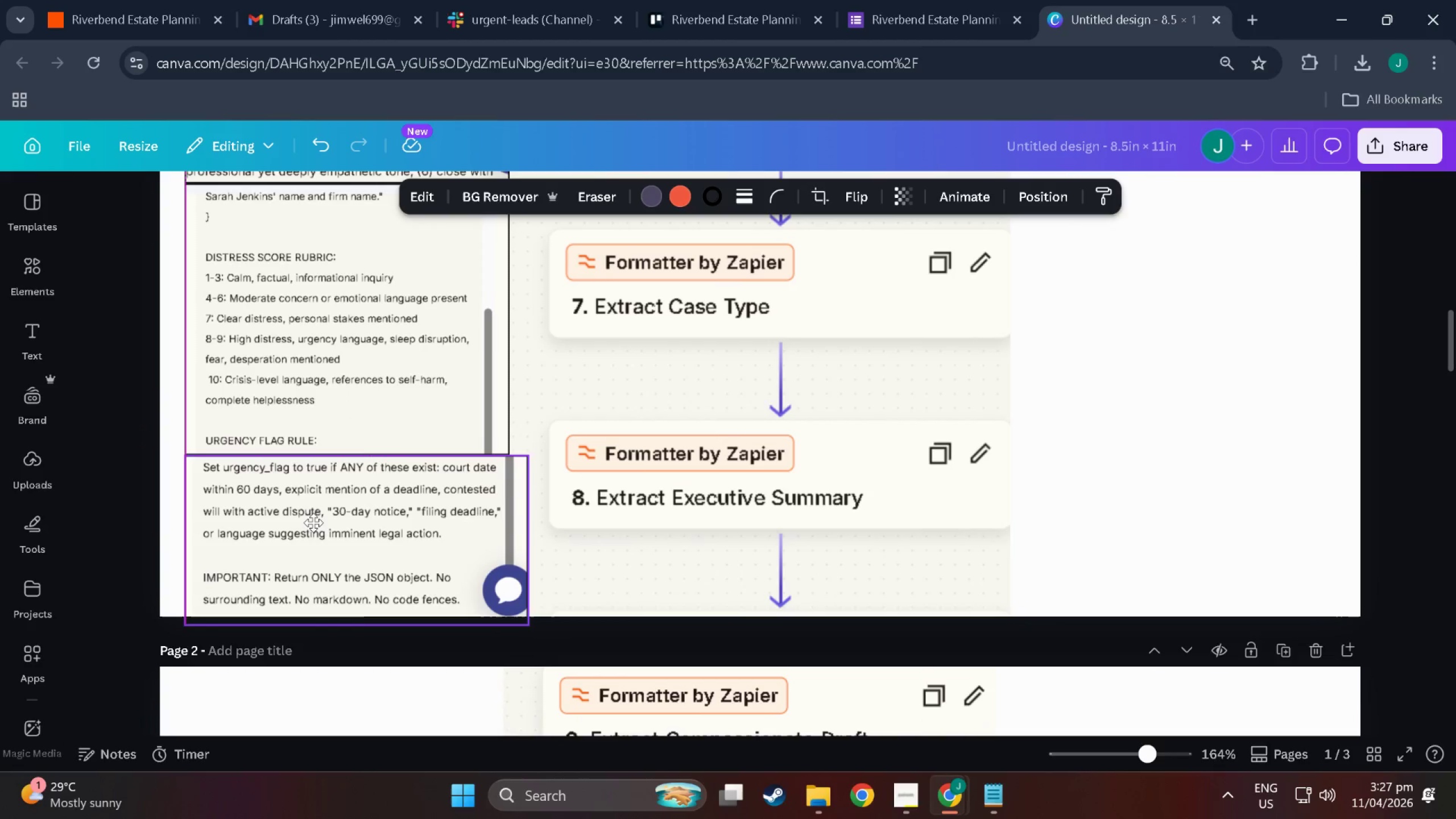 
left_click_drag(start_coordinate=[527, 459], to_coordinate=[508, 462])
 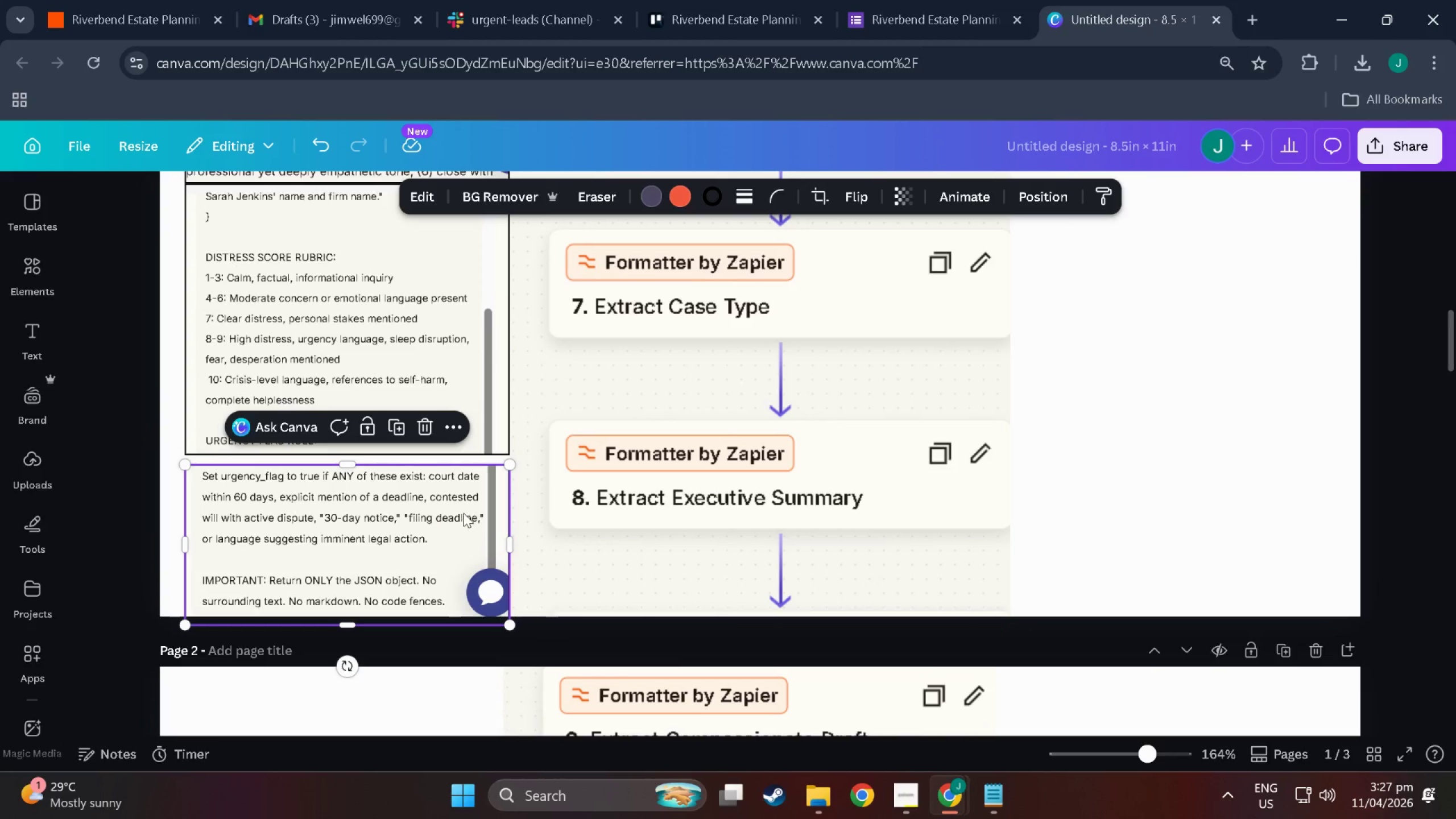 
left_click_drag(start_coordinate=[464, 512], to_coordinate=[464, 503])
 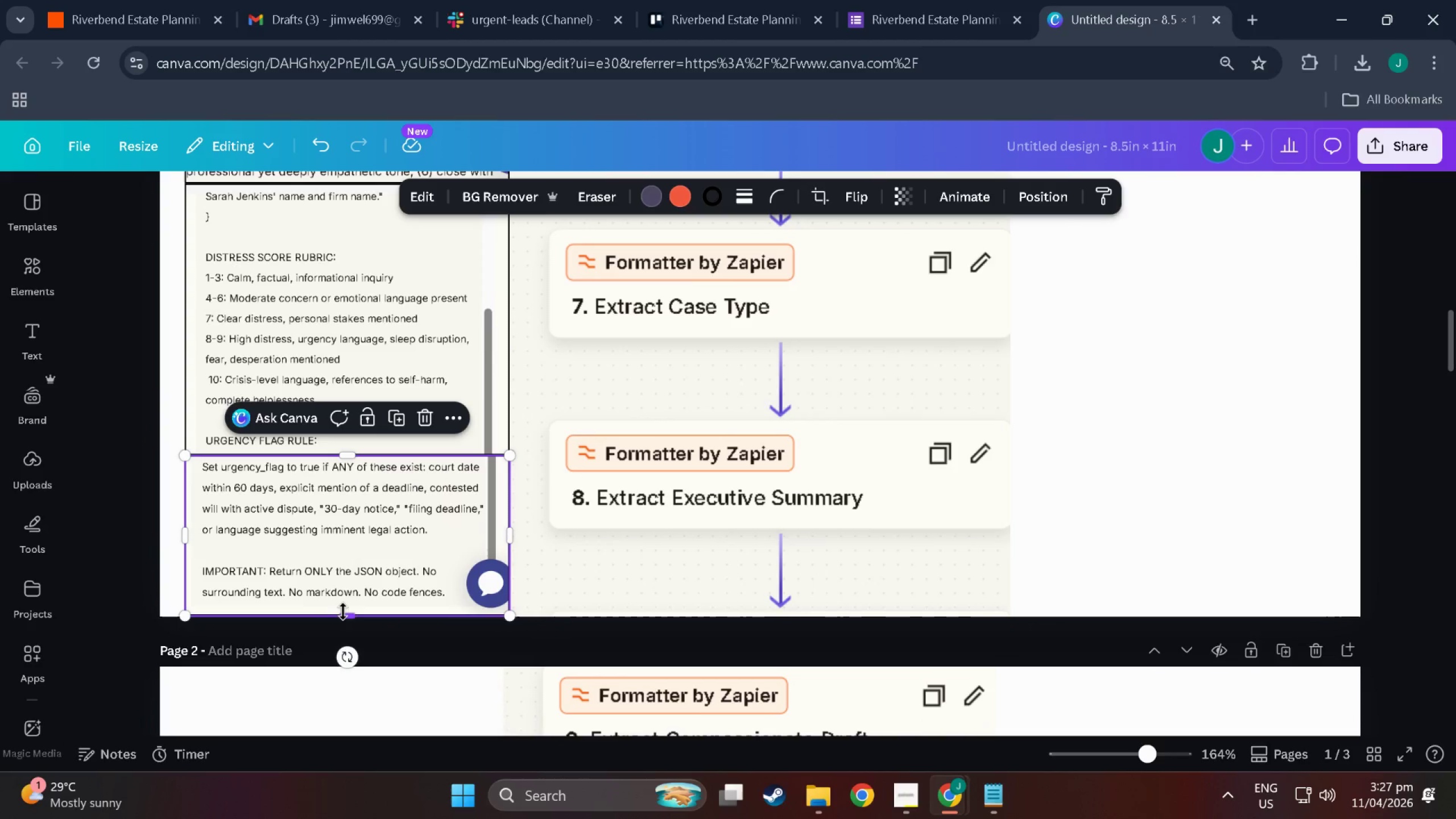 
left_click_drag(start_coordinate=[346, 613], to_coordinate=[346, 605])
 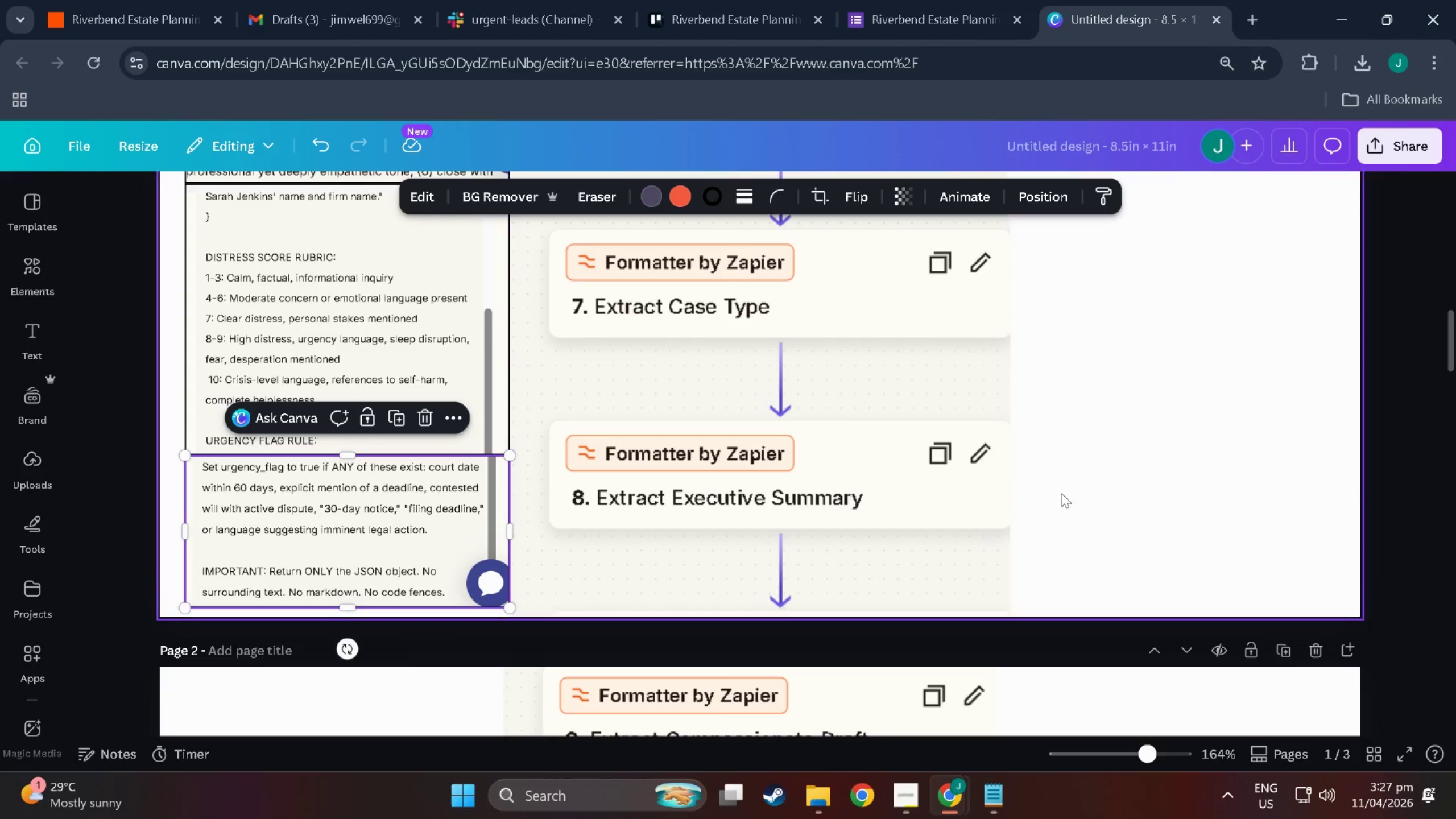 
left_click([1061, 493])
 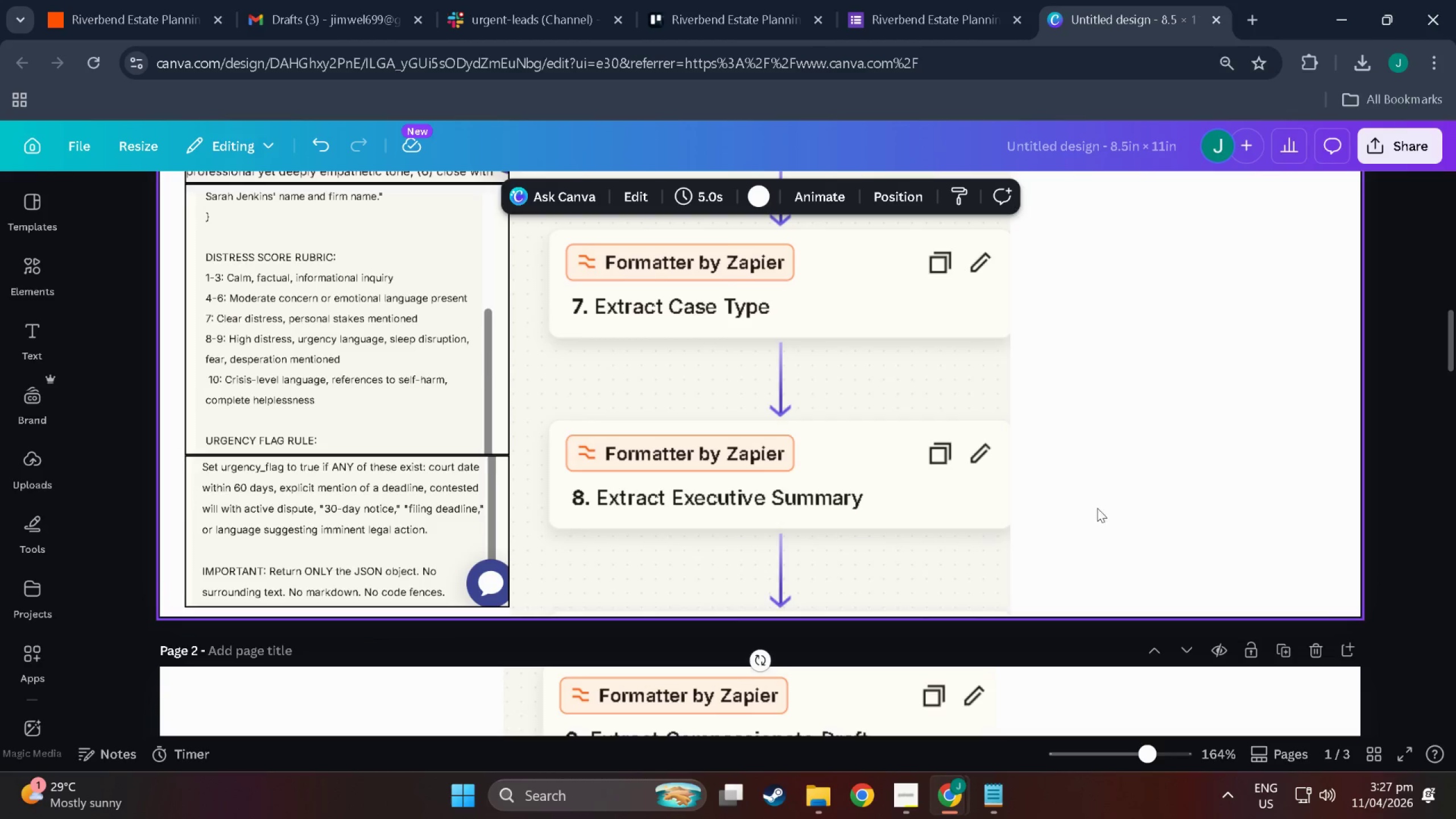 
scroll: coordinate [1105, 433], scroll_direction: up, amount: 30.0
 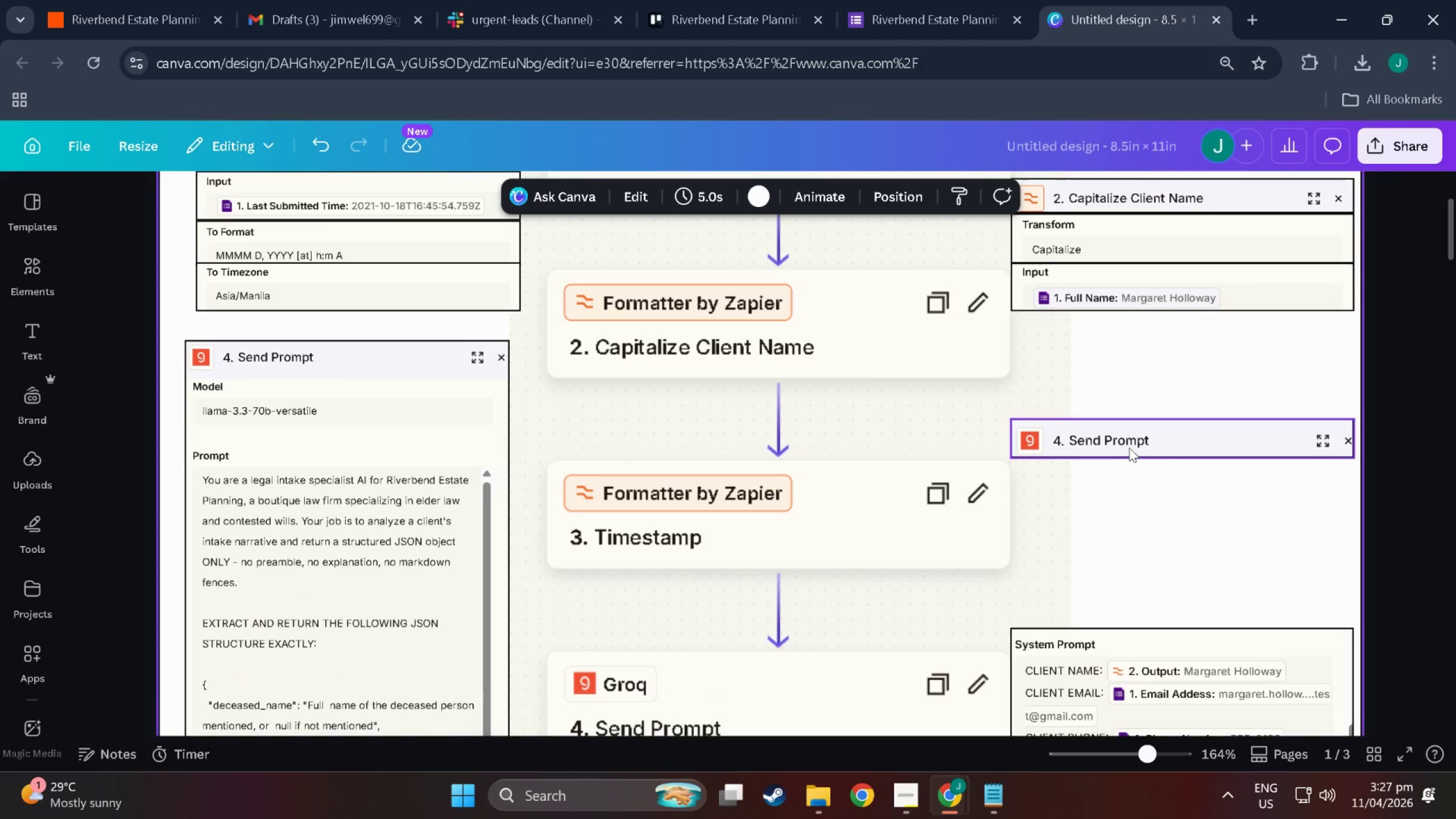 
left_click_drag(start_coordinate=[1131, 446], to_coordinate=[1129, 366])
 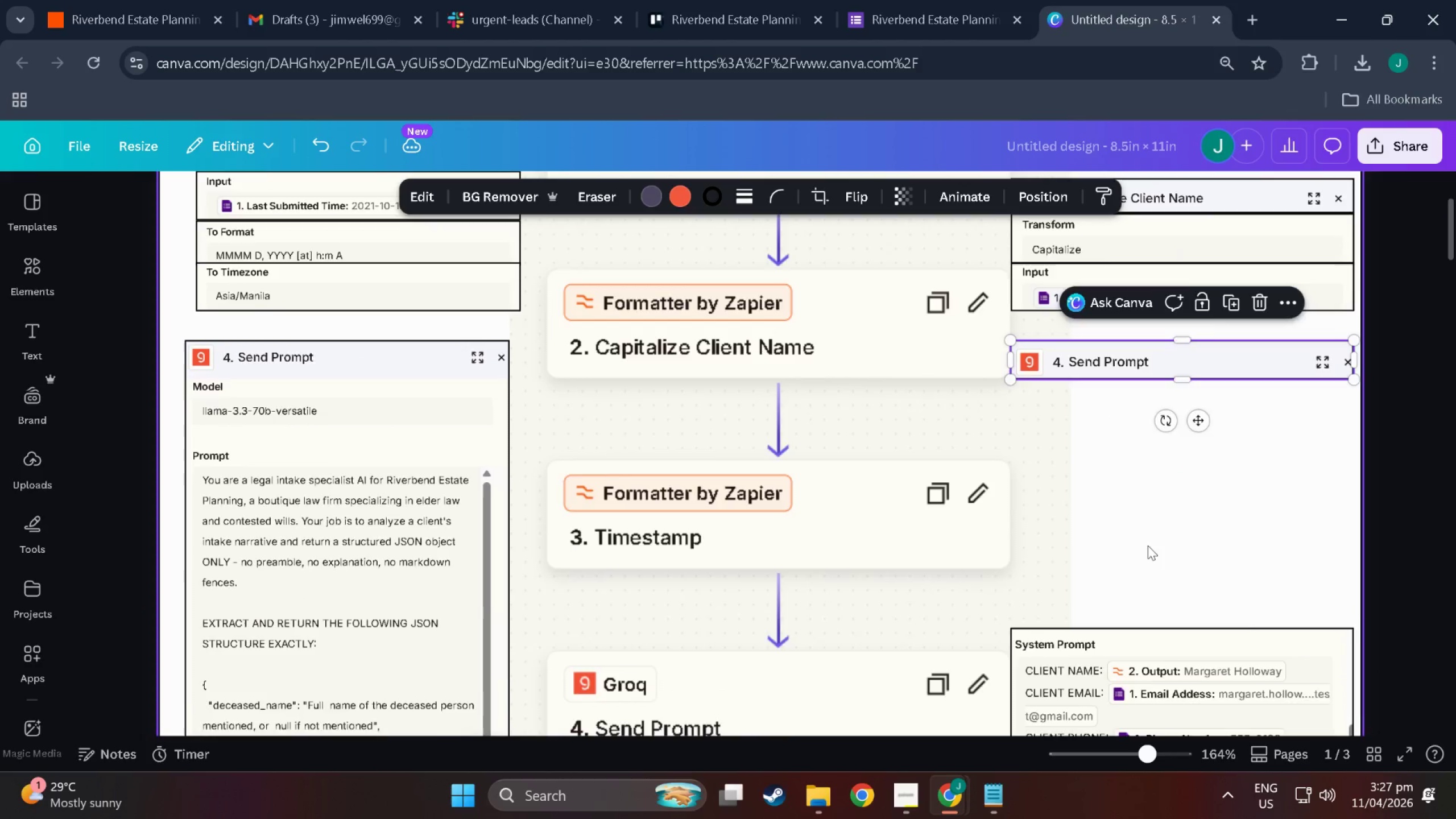 
scroll: coordinate [1148, 548], scroll_direction: down, amount: 3.0
 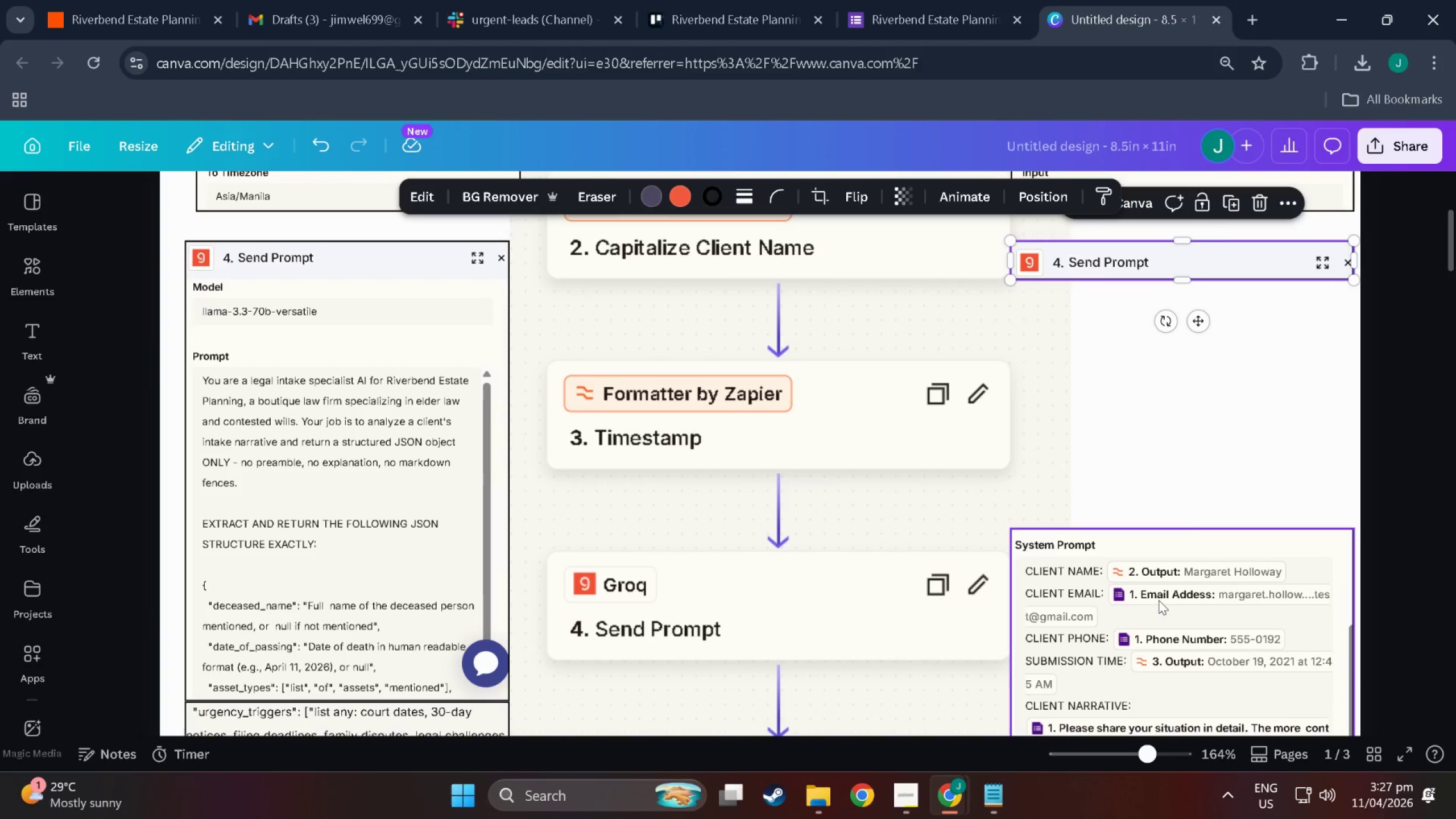 
left_click_drag(start_coordinate=[1159, 600], to_coordinate=[1157, 351])
 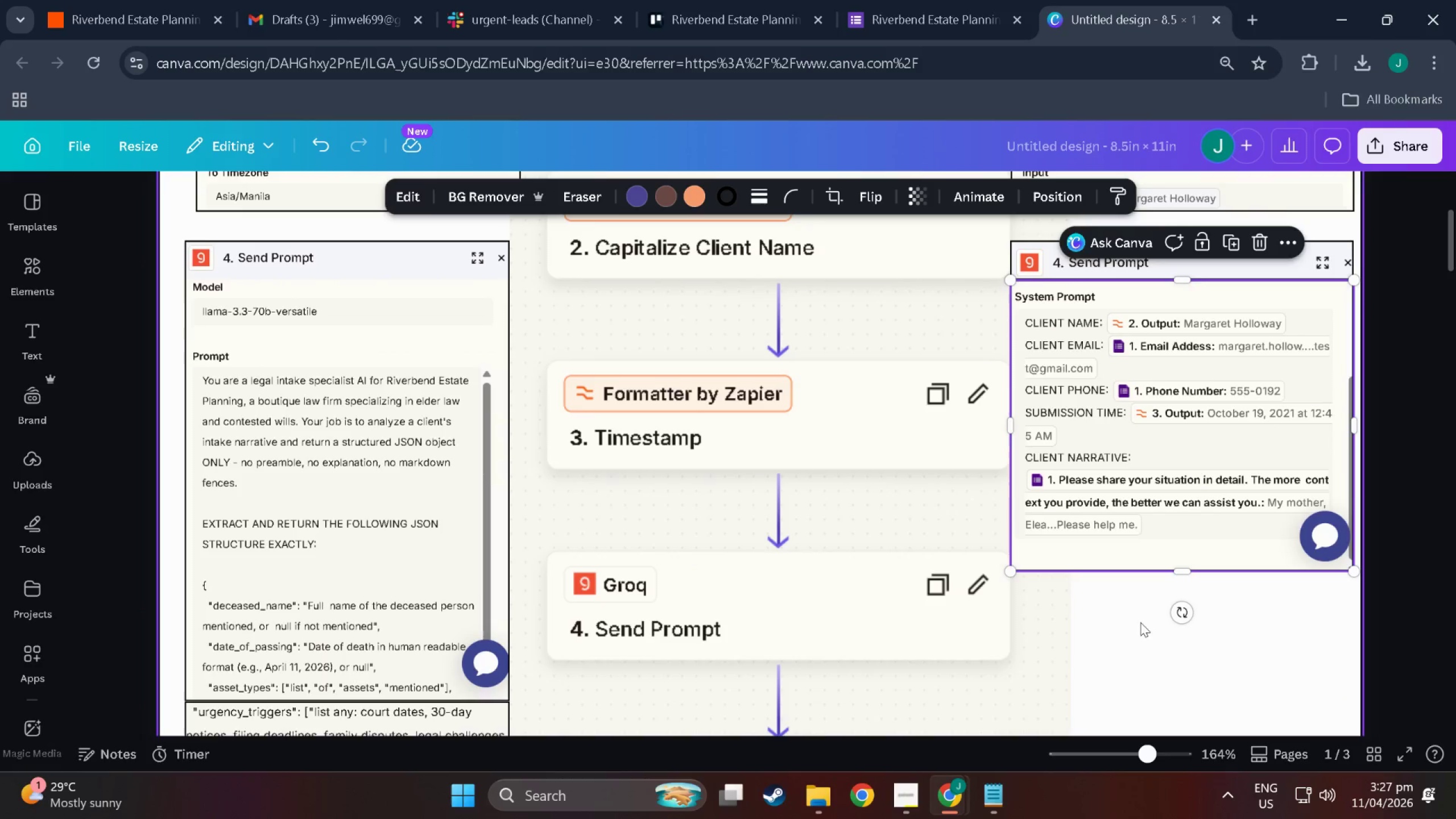 
scroll: coordinate [1087, 594], scroll_direction: down, amount: 14.0
 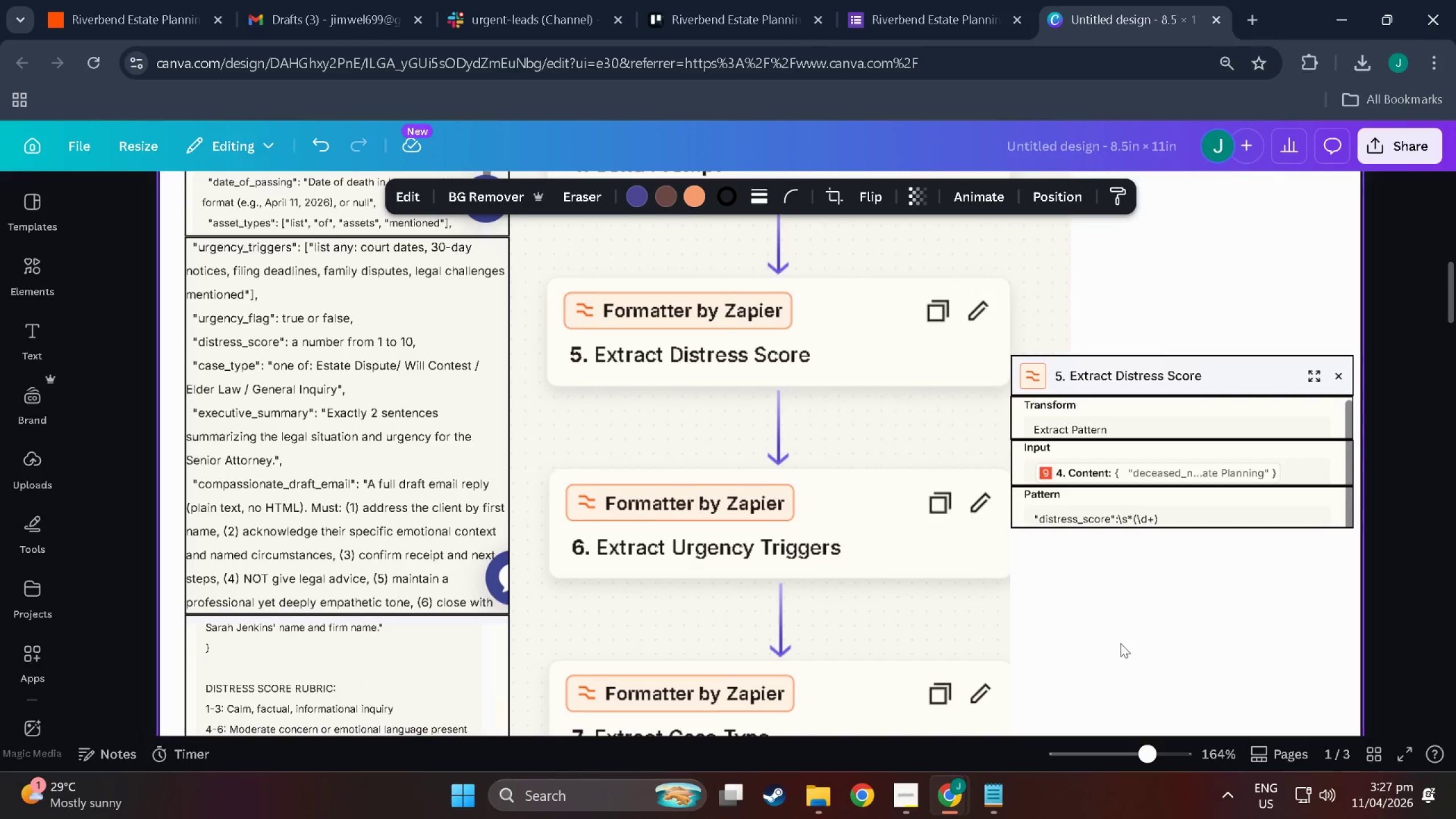 
left_click_drag(start_coordinate=[1122, 646], to_coordinate=[1314, 346])
 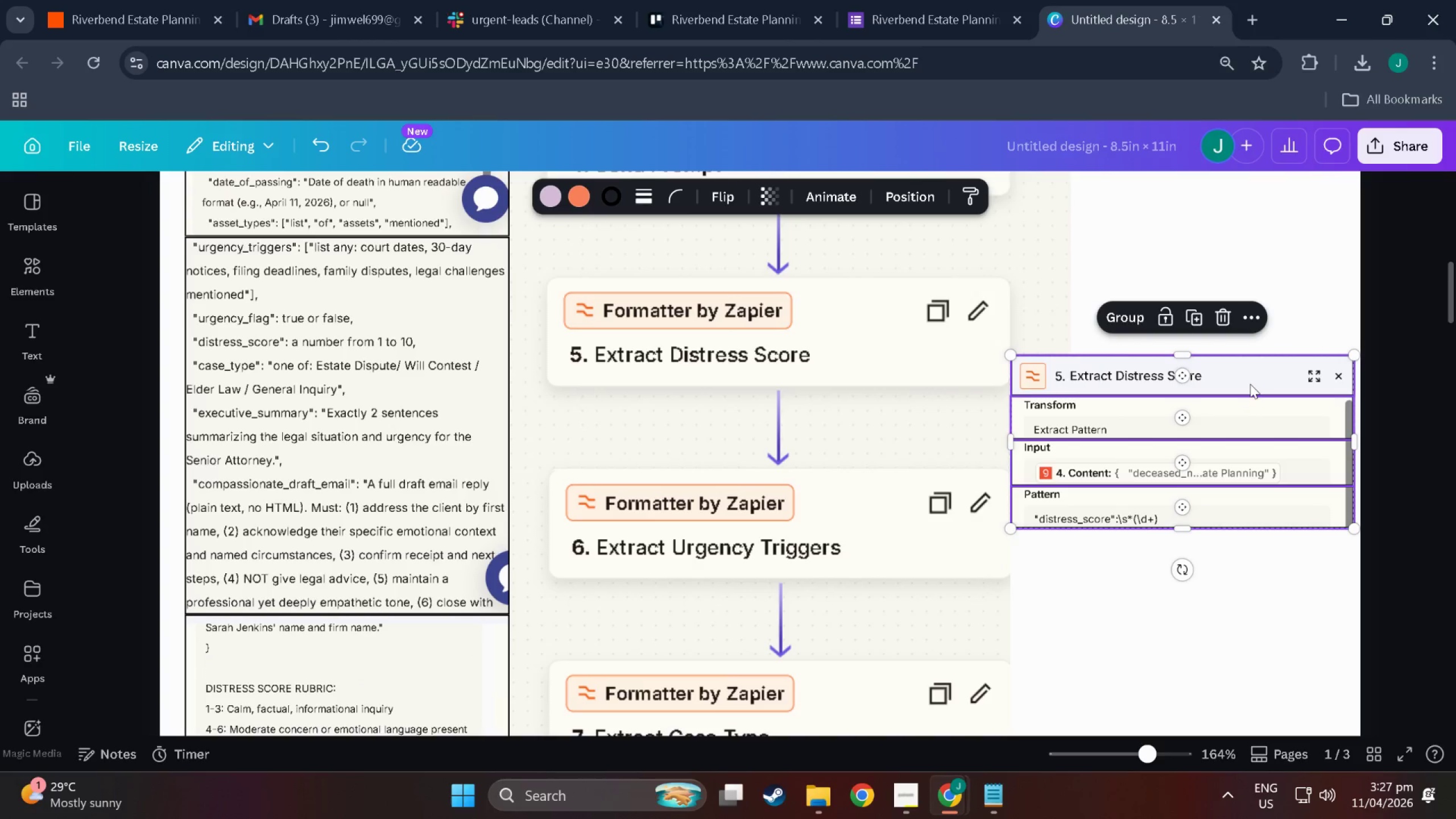 
left_click_drag(start_coordinate=[1250, 383], to_coordinate=[1261, 229])
 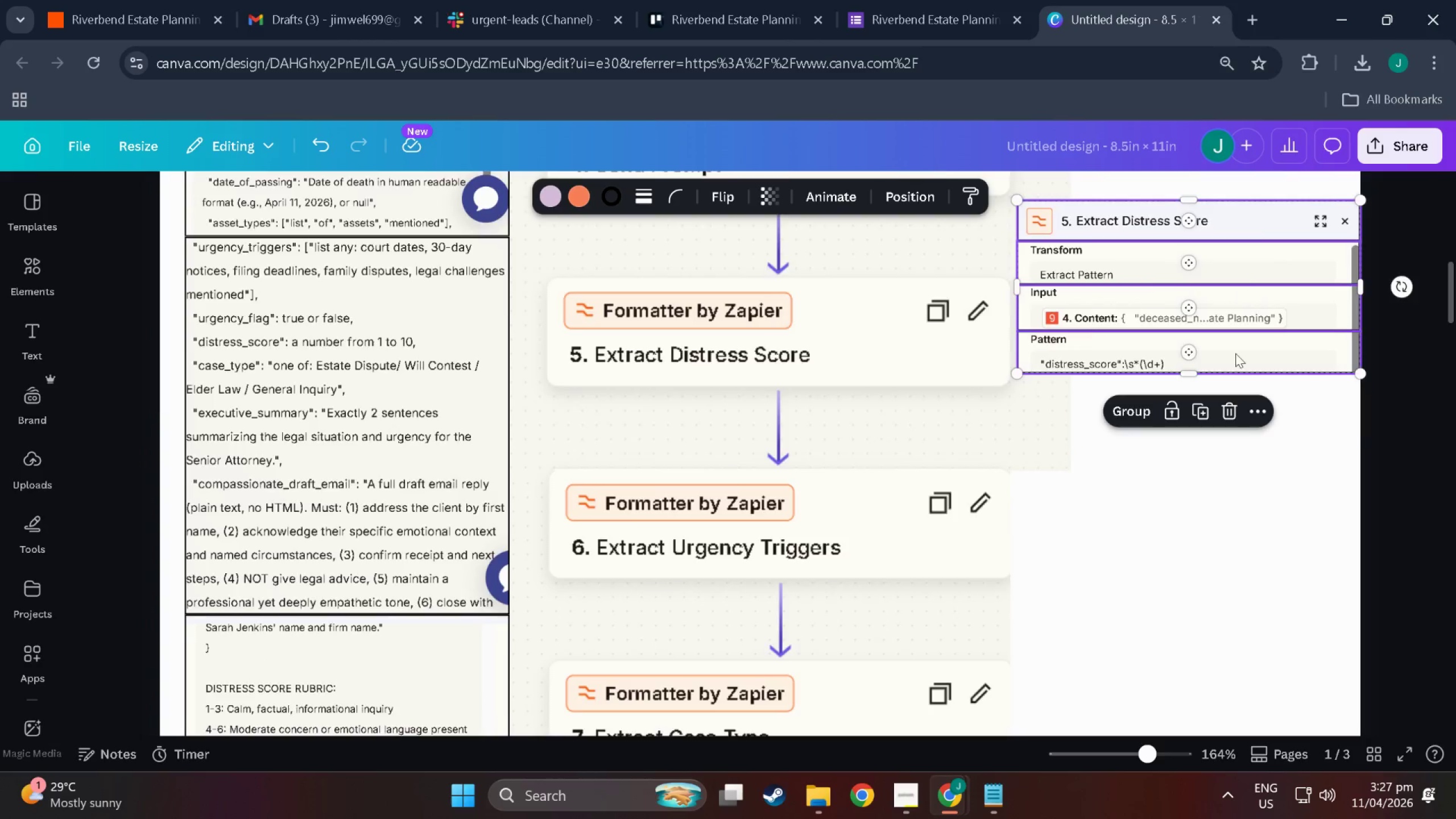 
scroll: coordinate [1226, 535], scroll_direction: up, amount: 8.0
 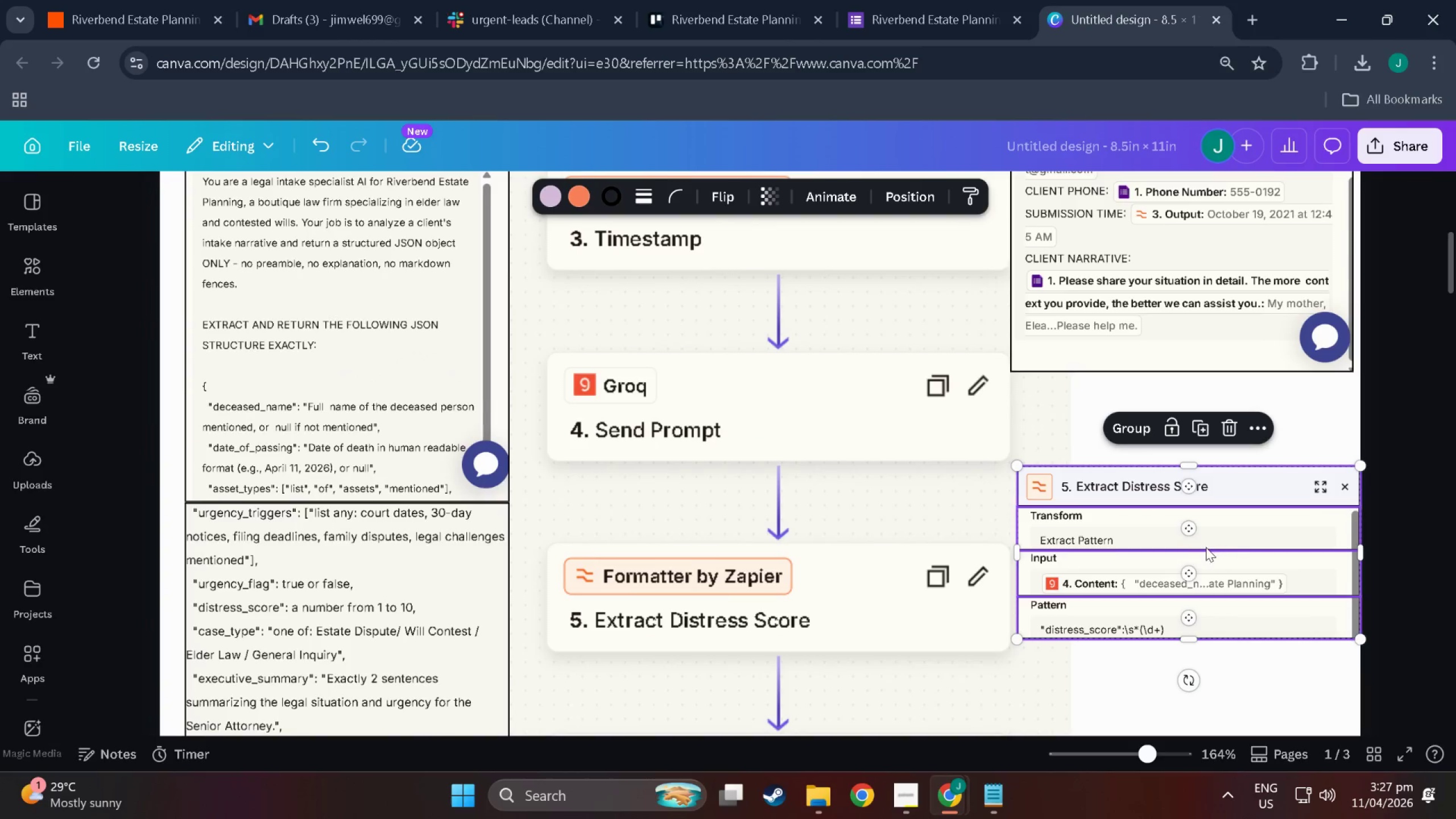 
scroll: coordinate [1179, 543], scroll_direction: down, amount: 4.0
 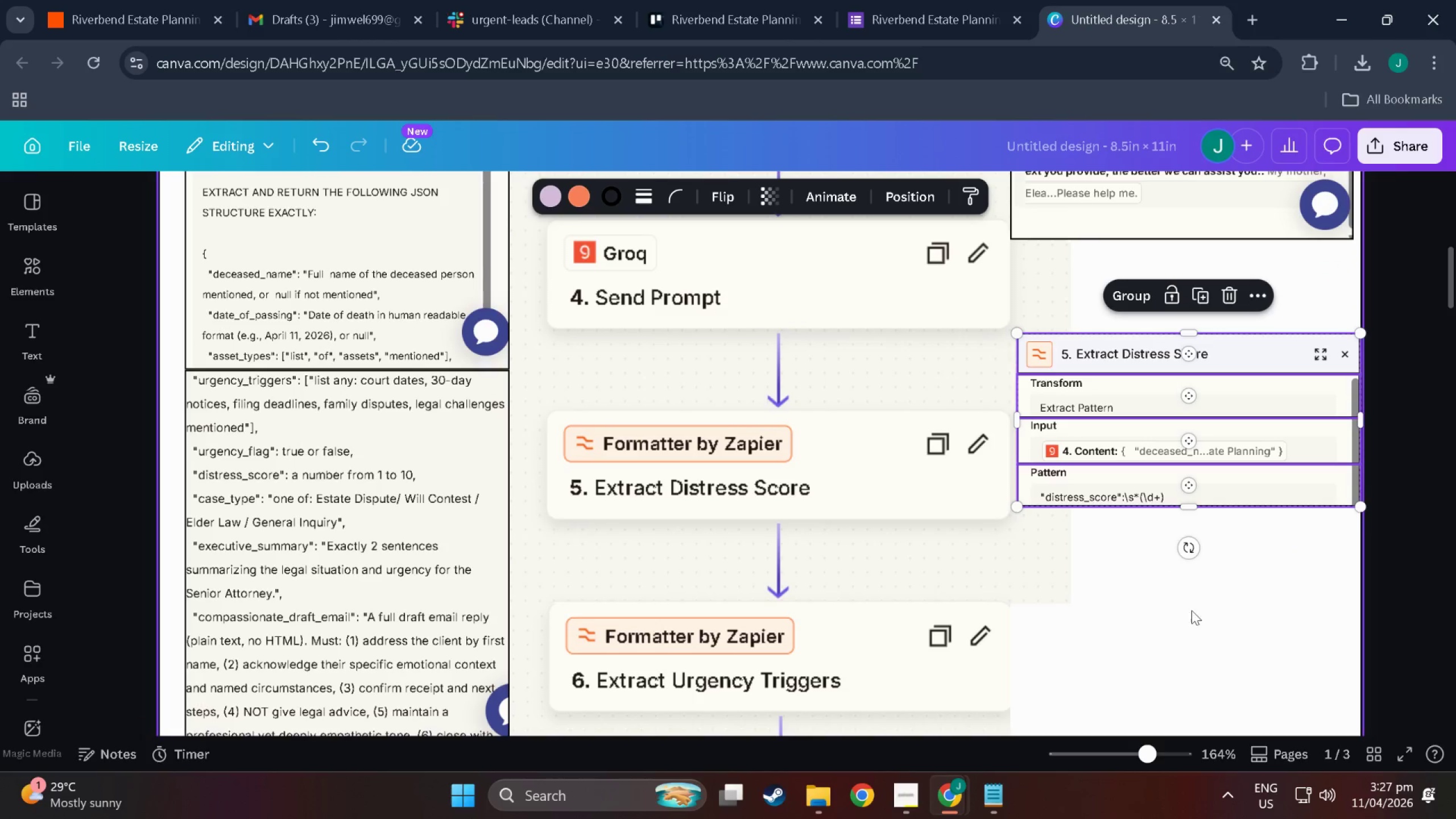 
left_click([1207, 630])
 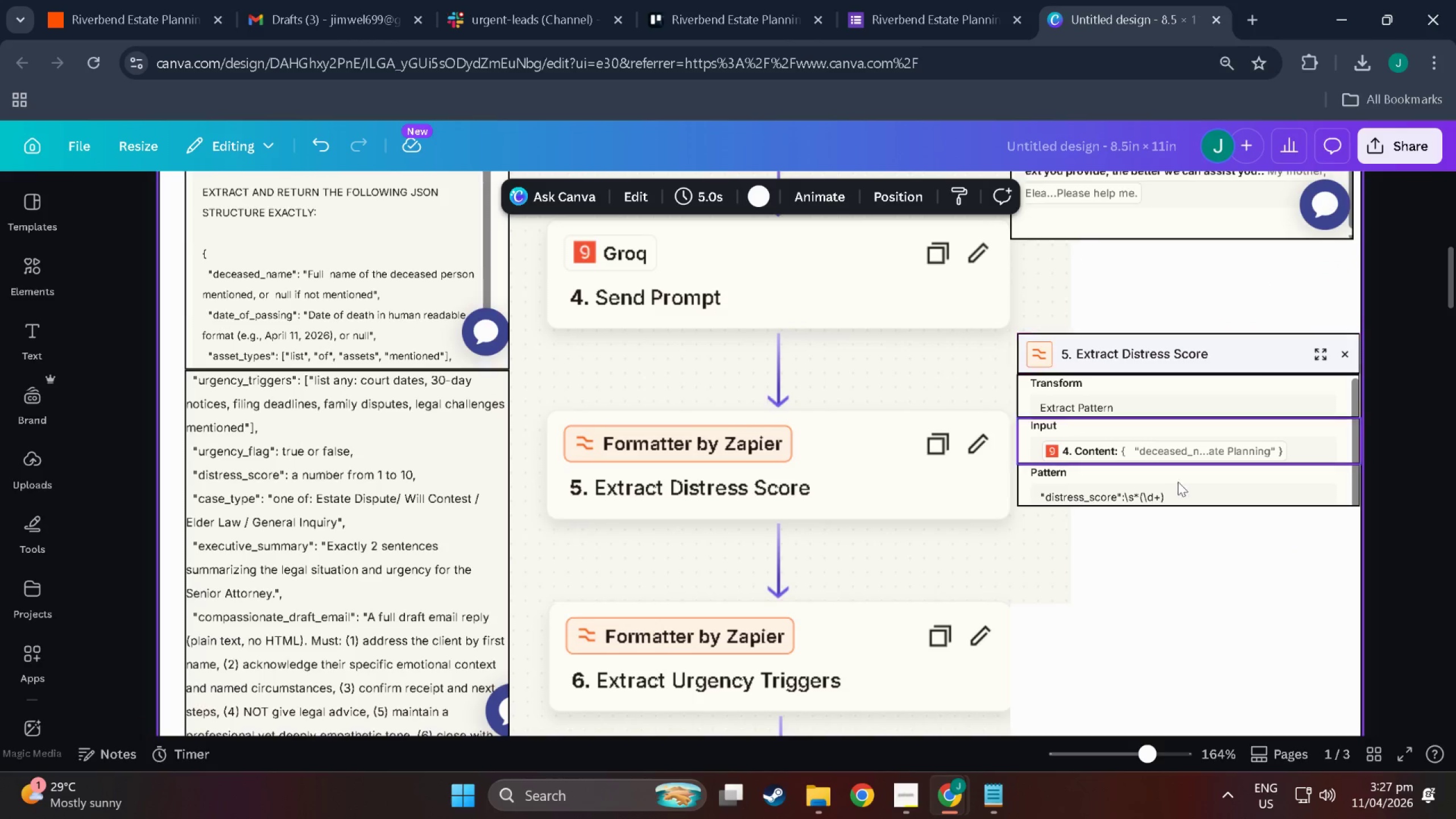 
left_click_drag(start_coordinate=[1124, 541], to_coordinate=[1268, 333])
 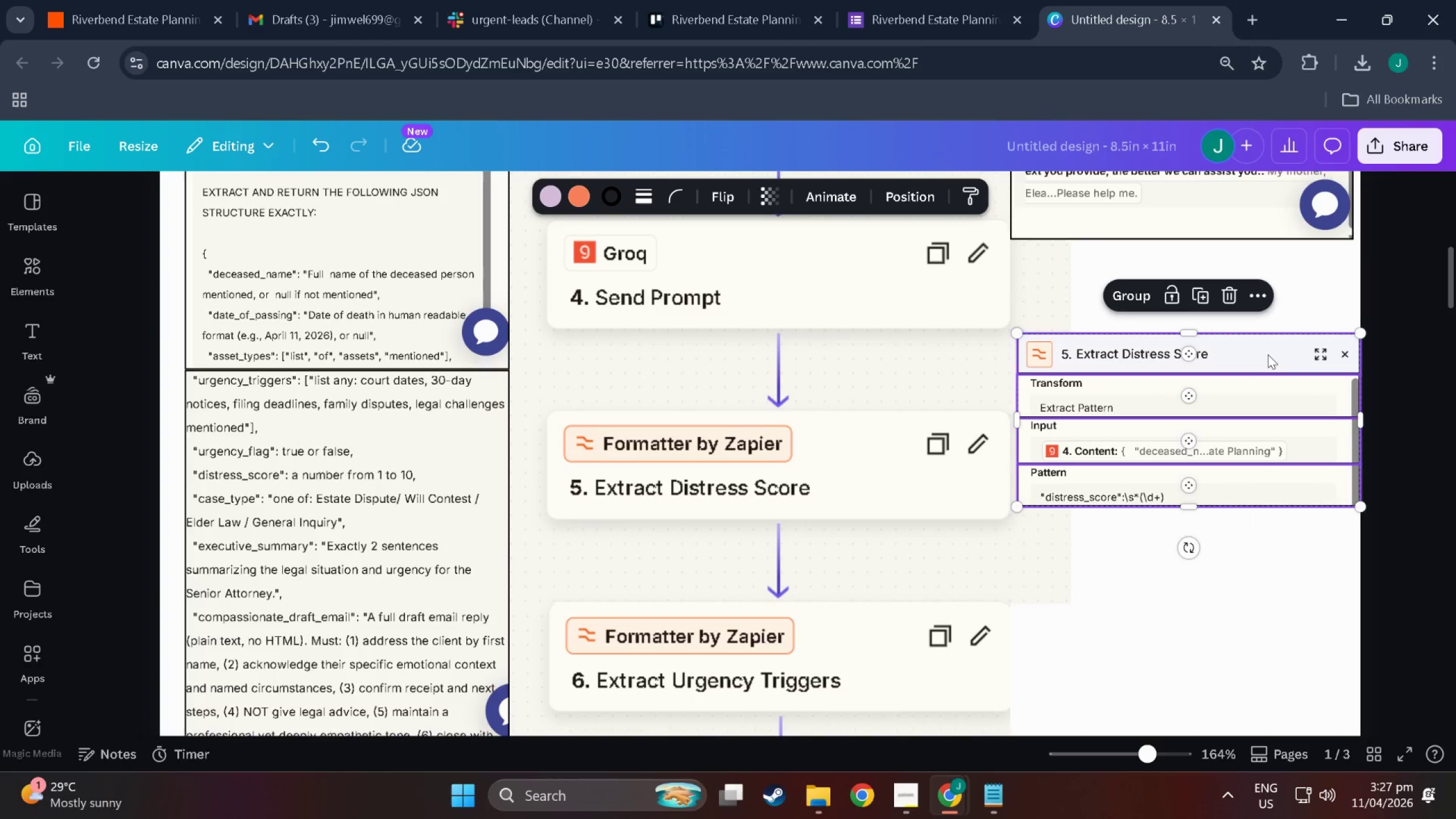 
left_click_drag(start_coordinate=[1268, 354], to_coordinate=[1255, 353])
 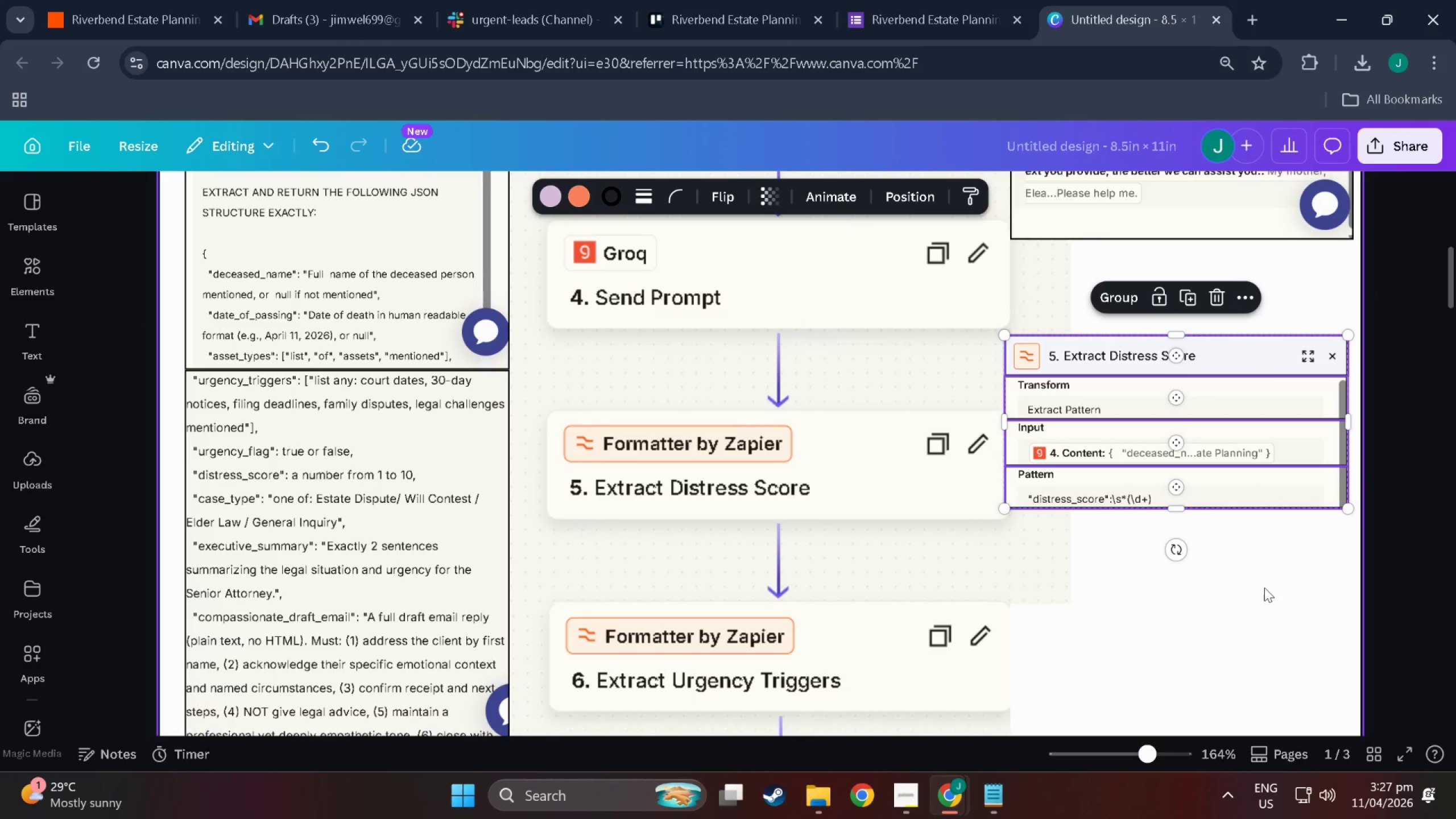 
left_click([1264, 588])
 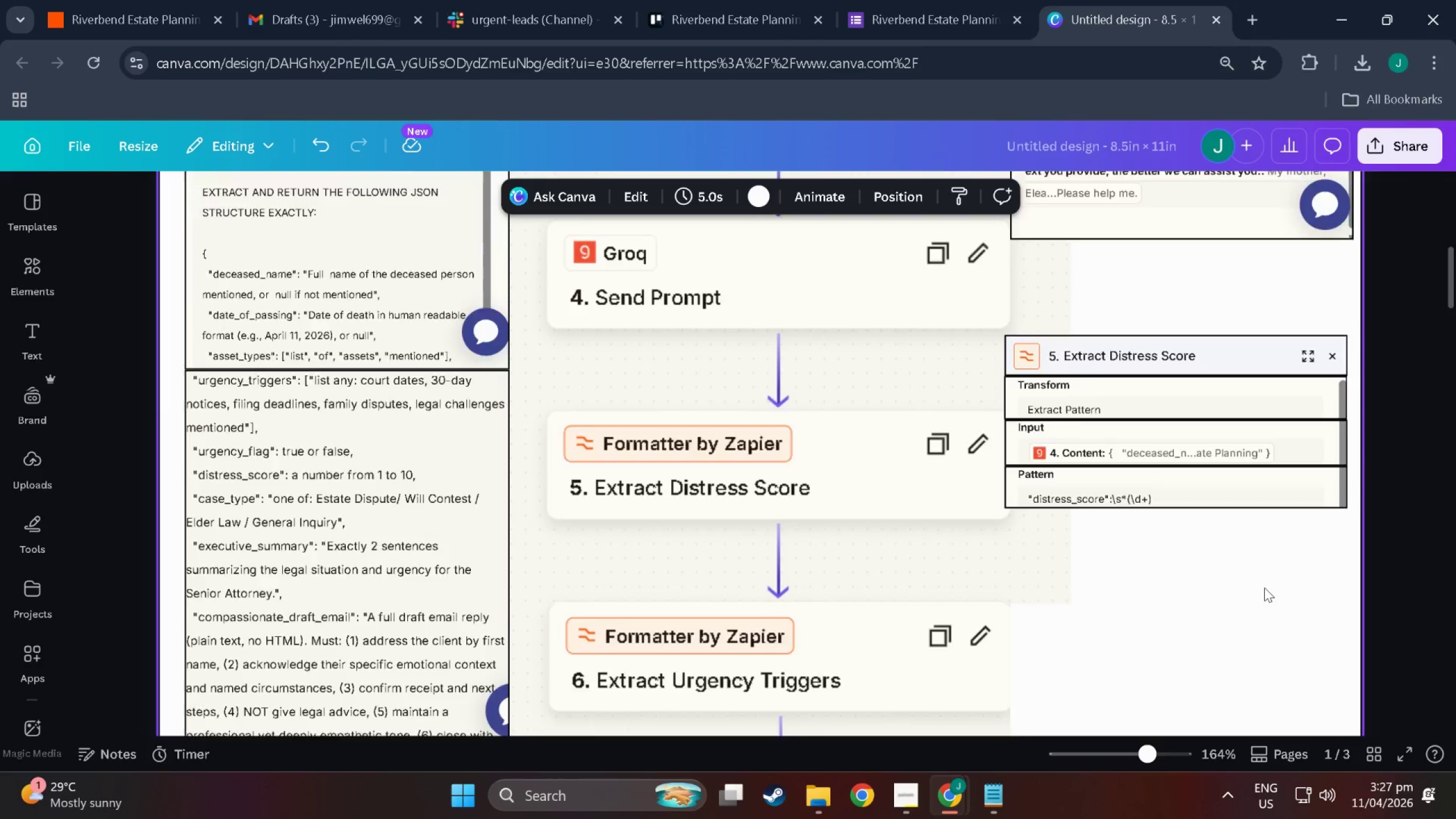 
scroll: coordinate [1190, 585], scroll_direction: down, amount: 9.0
 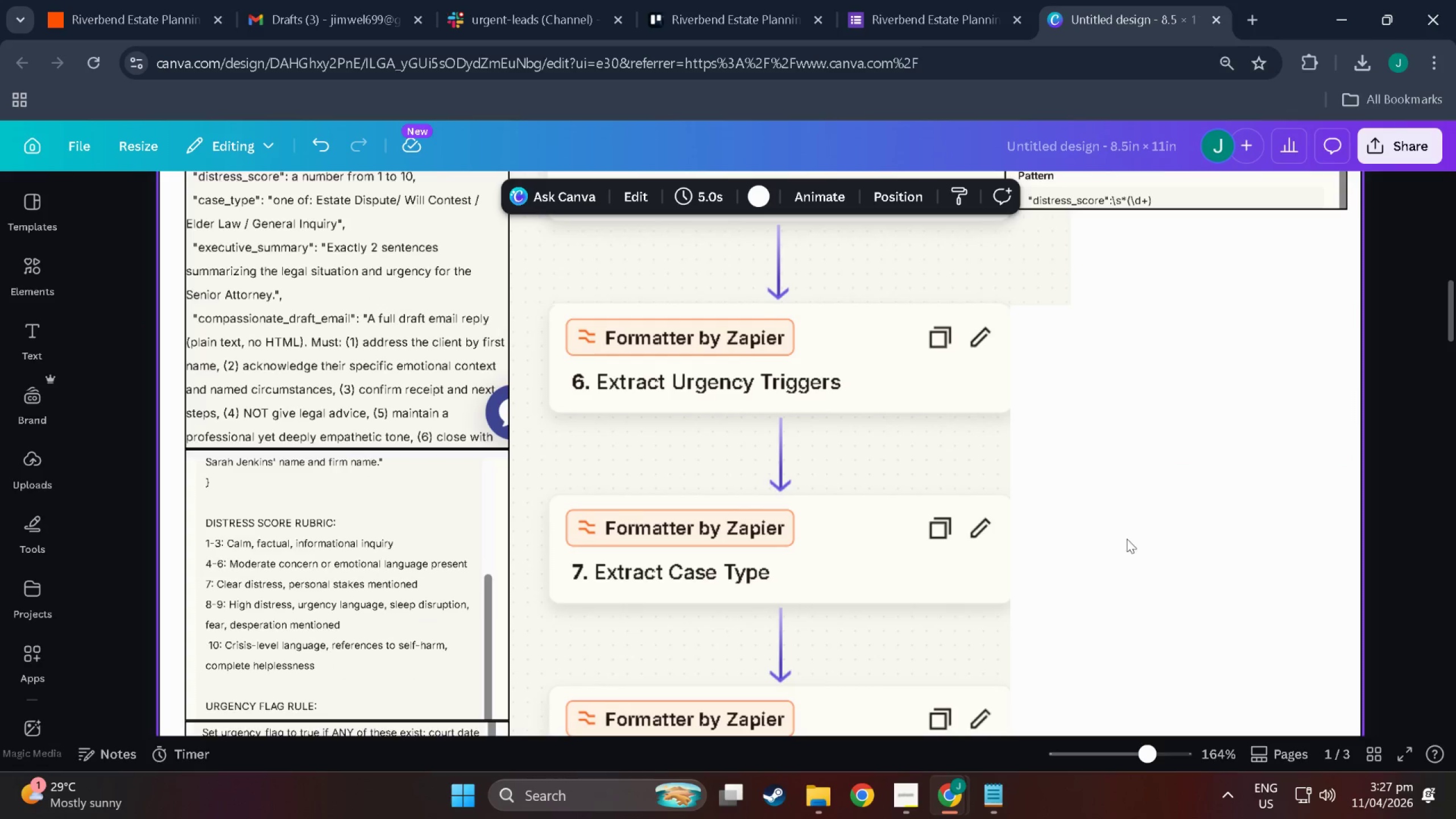 
scroll: coordinate [1126, 506], scroll_direction: up, amount: 8.0
 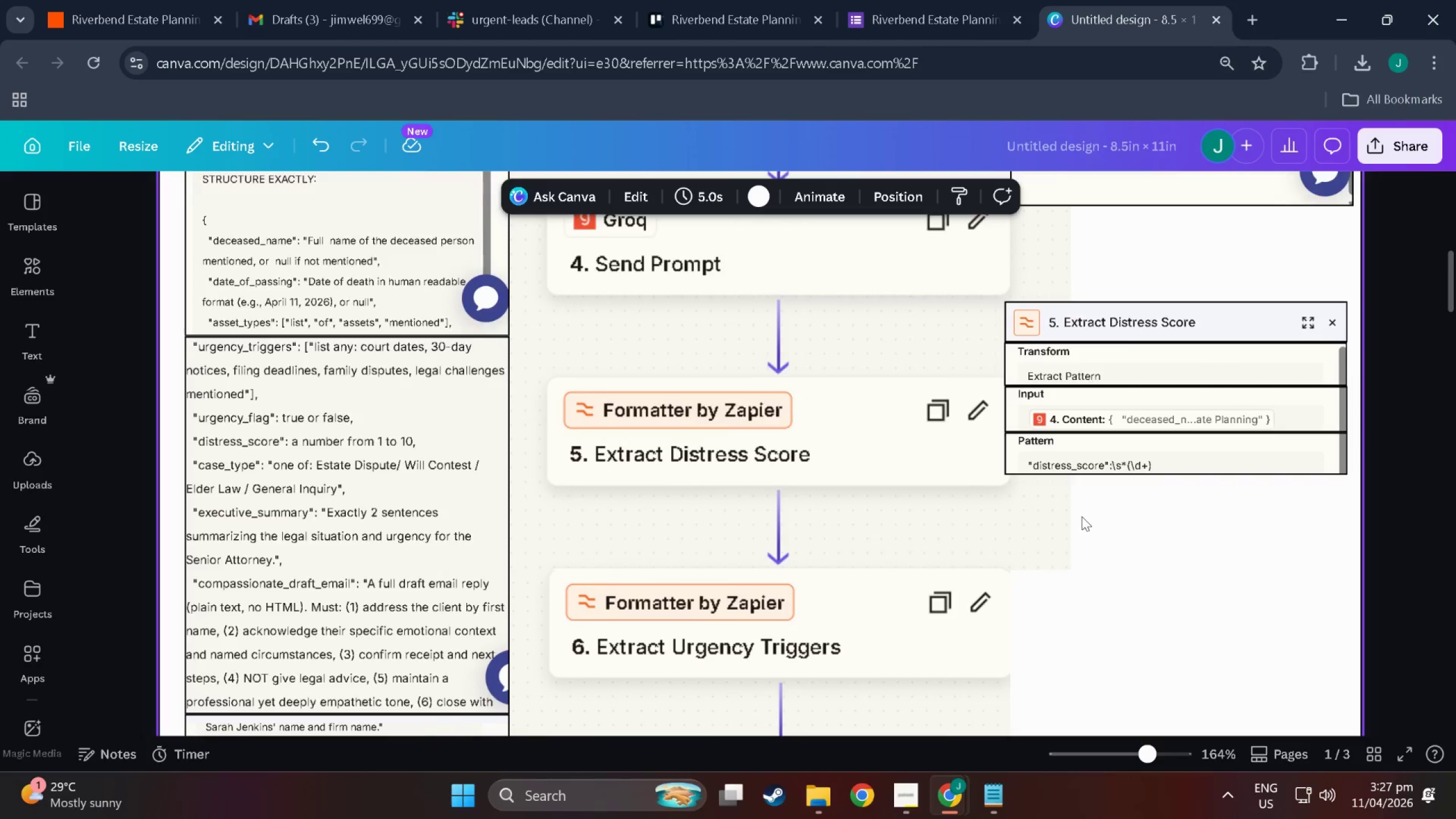 
scroll: coordinate [1081, 516], scroll_direction: down, amount: 4.0
 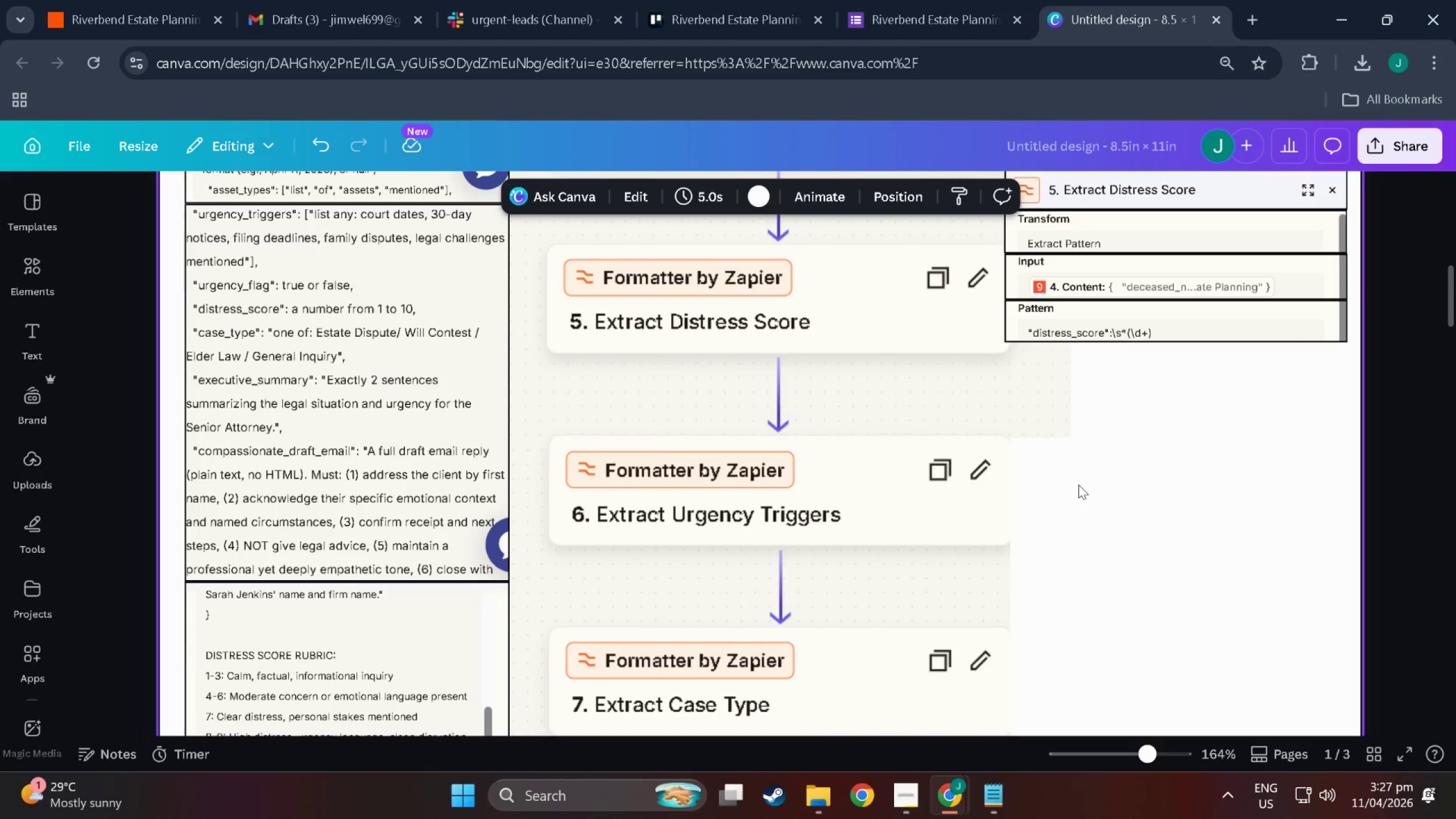 
scroll: coordinate [1081, 479], scroll_direction: up, amount: 8.0
 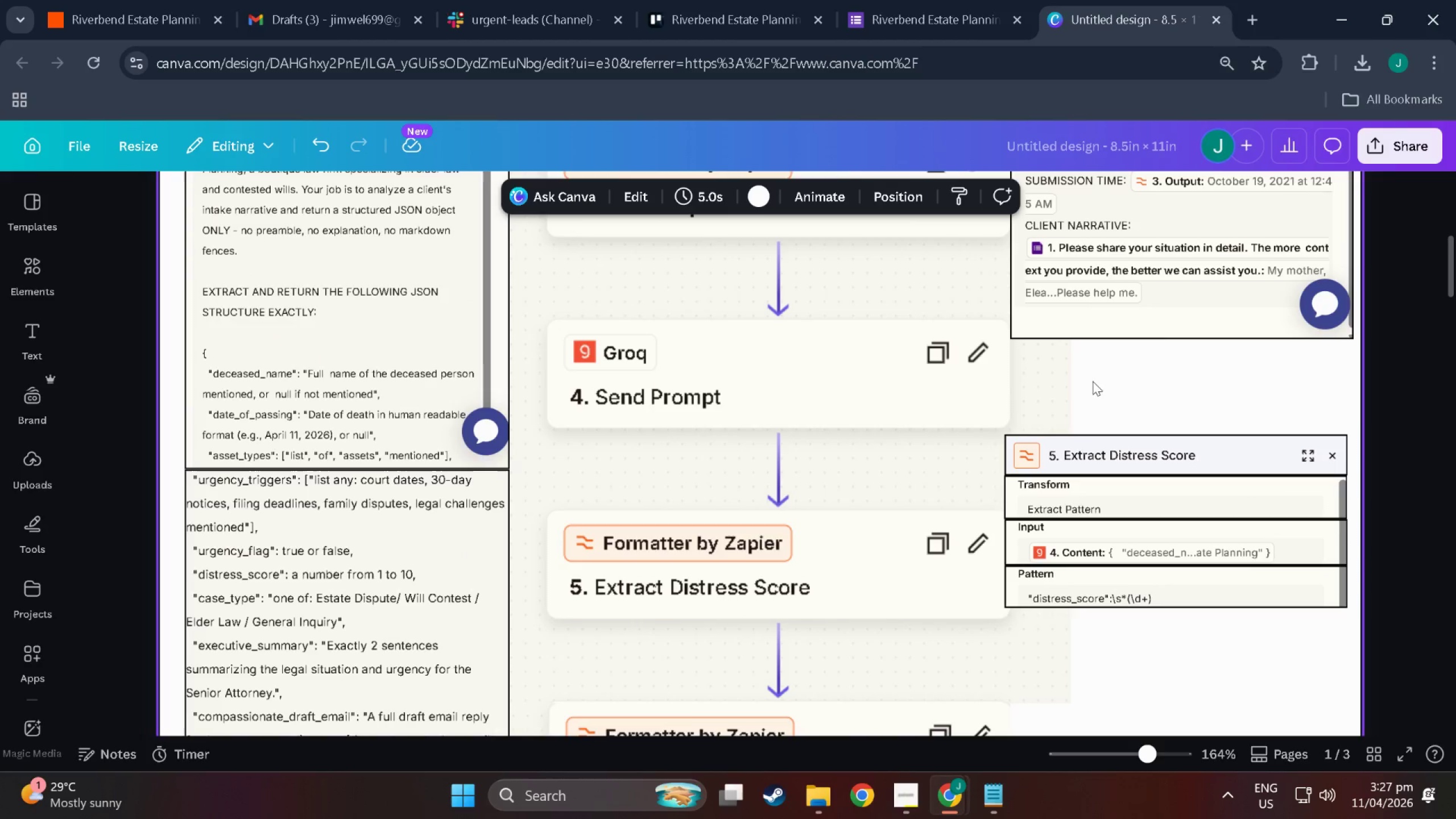 
left_click([1153, 404])
 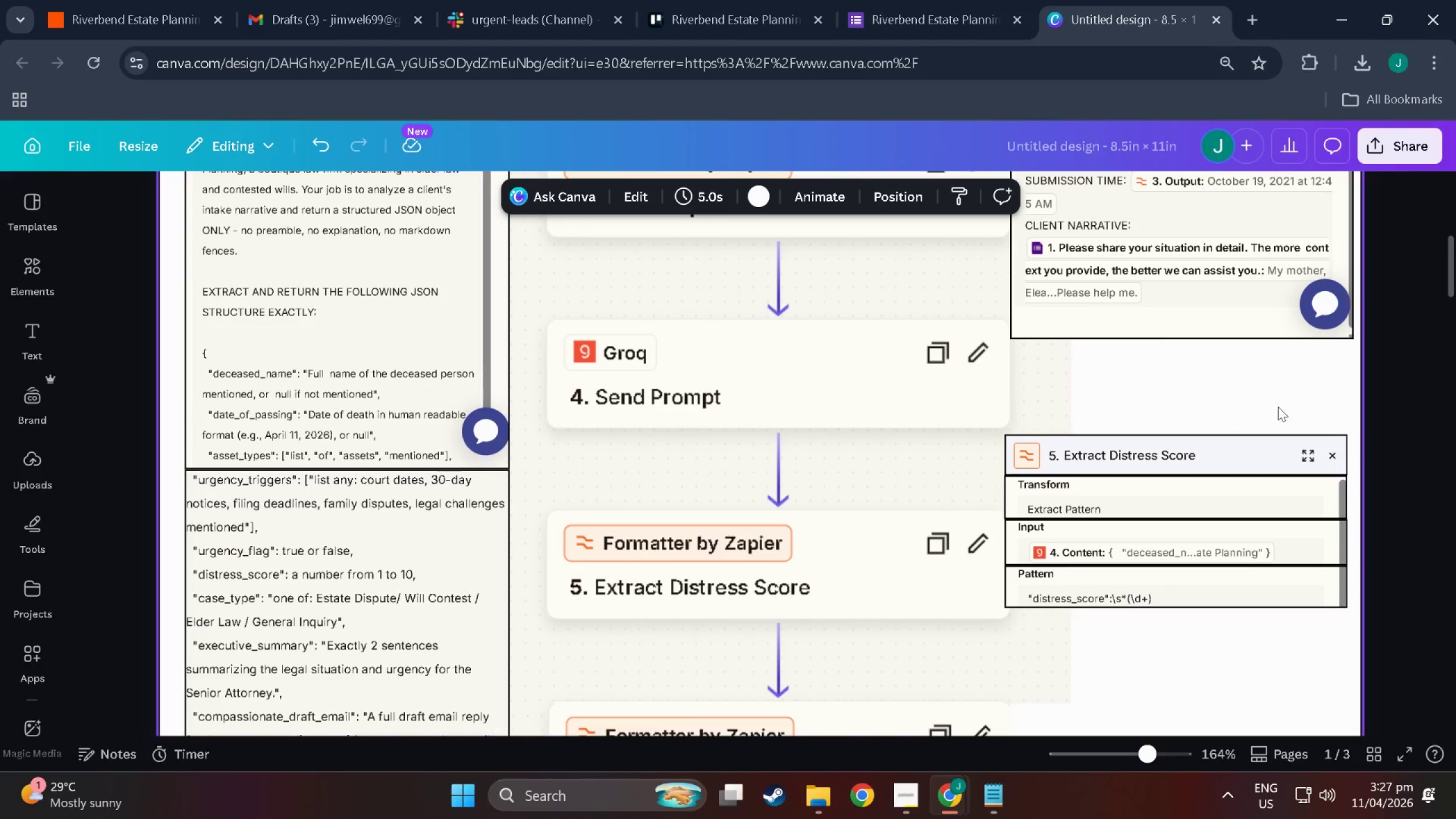 
left_click_drag(start_coordinate=[1302, 392], to_coordinate=[1164, 654])
 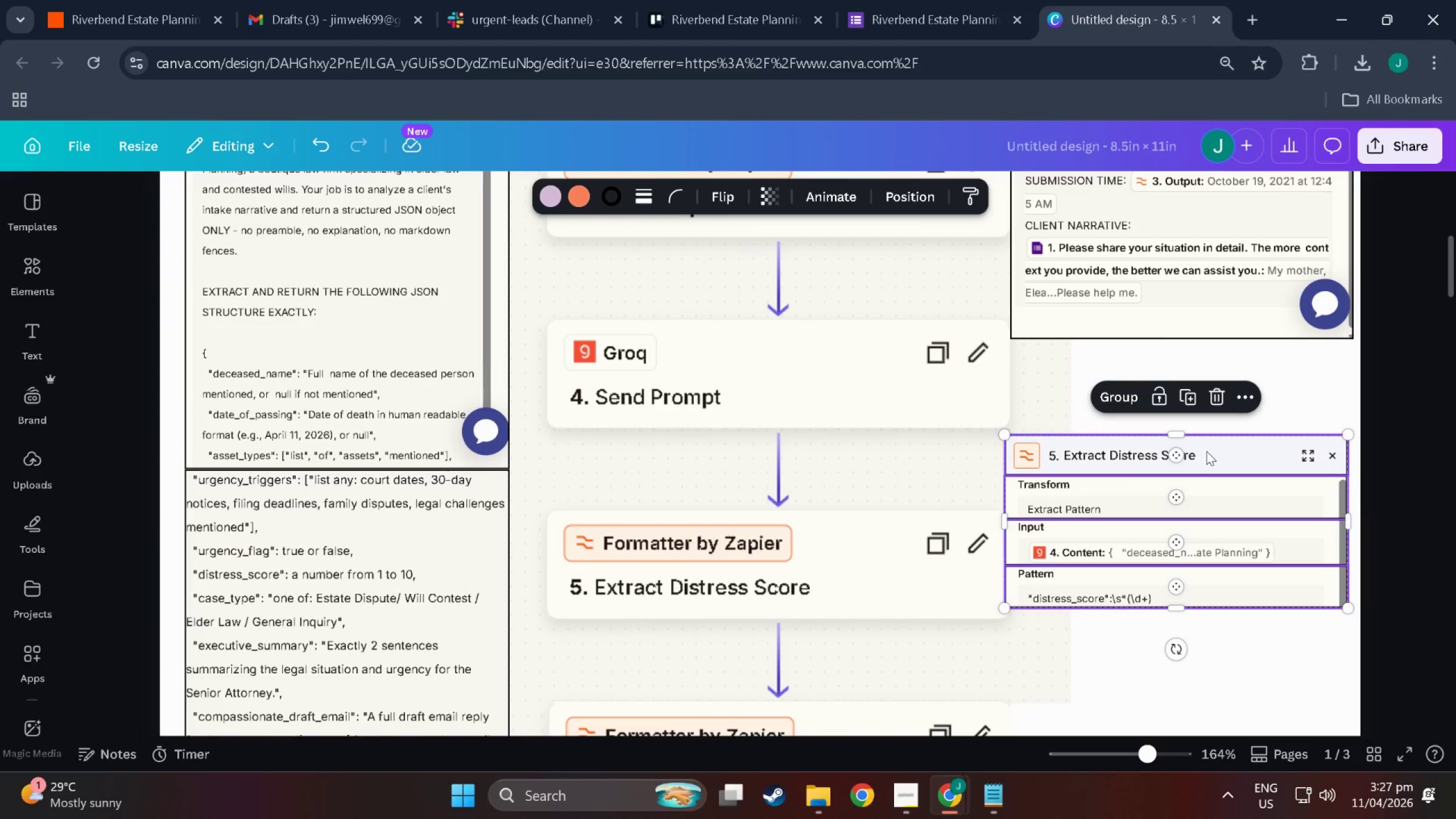 
left_click_drag(start_coordinate=[1206, 451], to_coordinate=[1211, 451])
 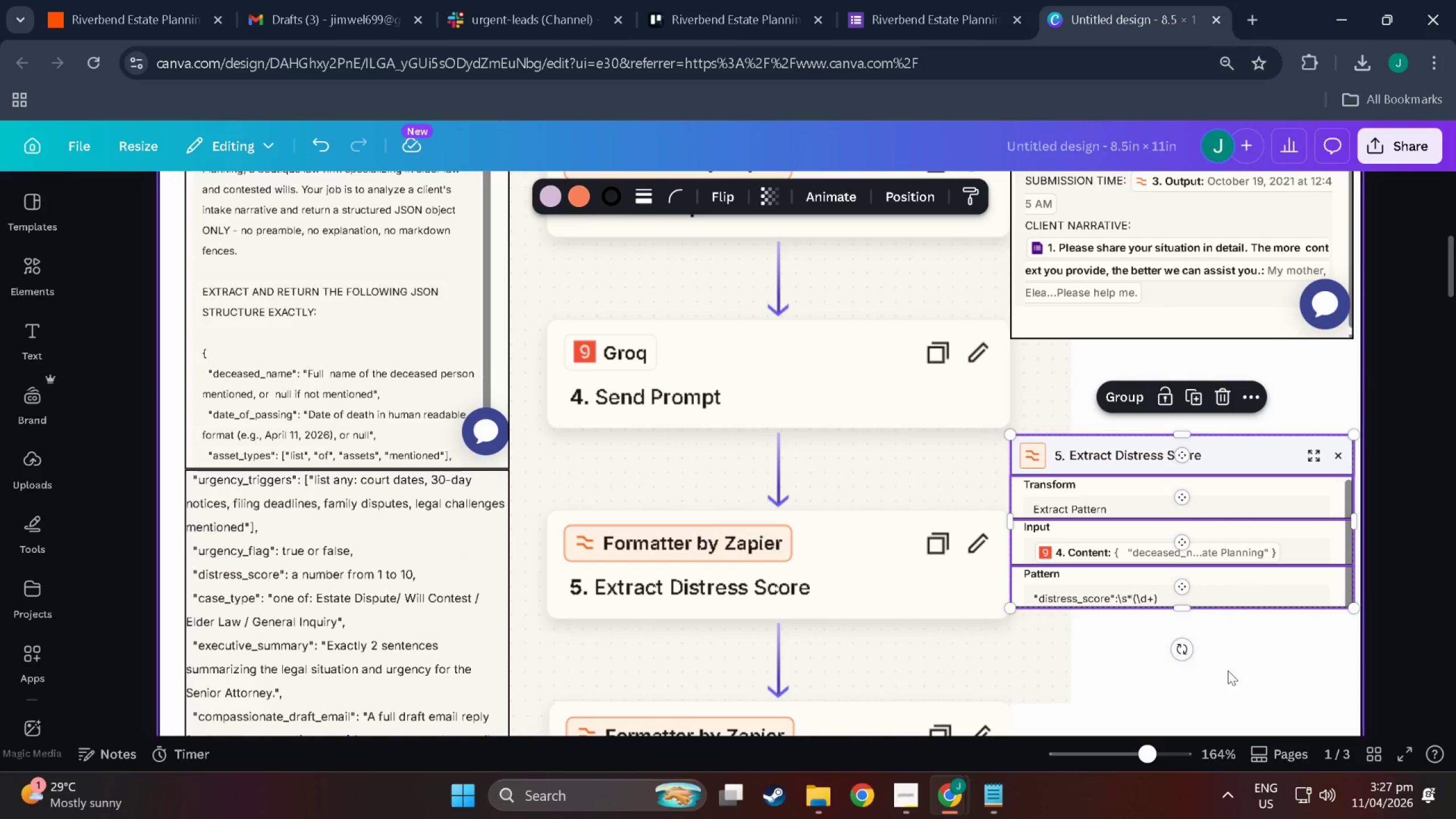 
left_click([1280, 670])
 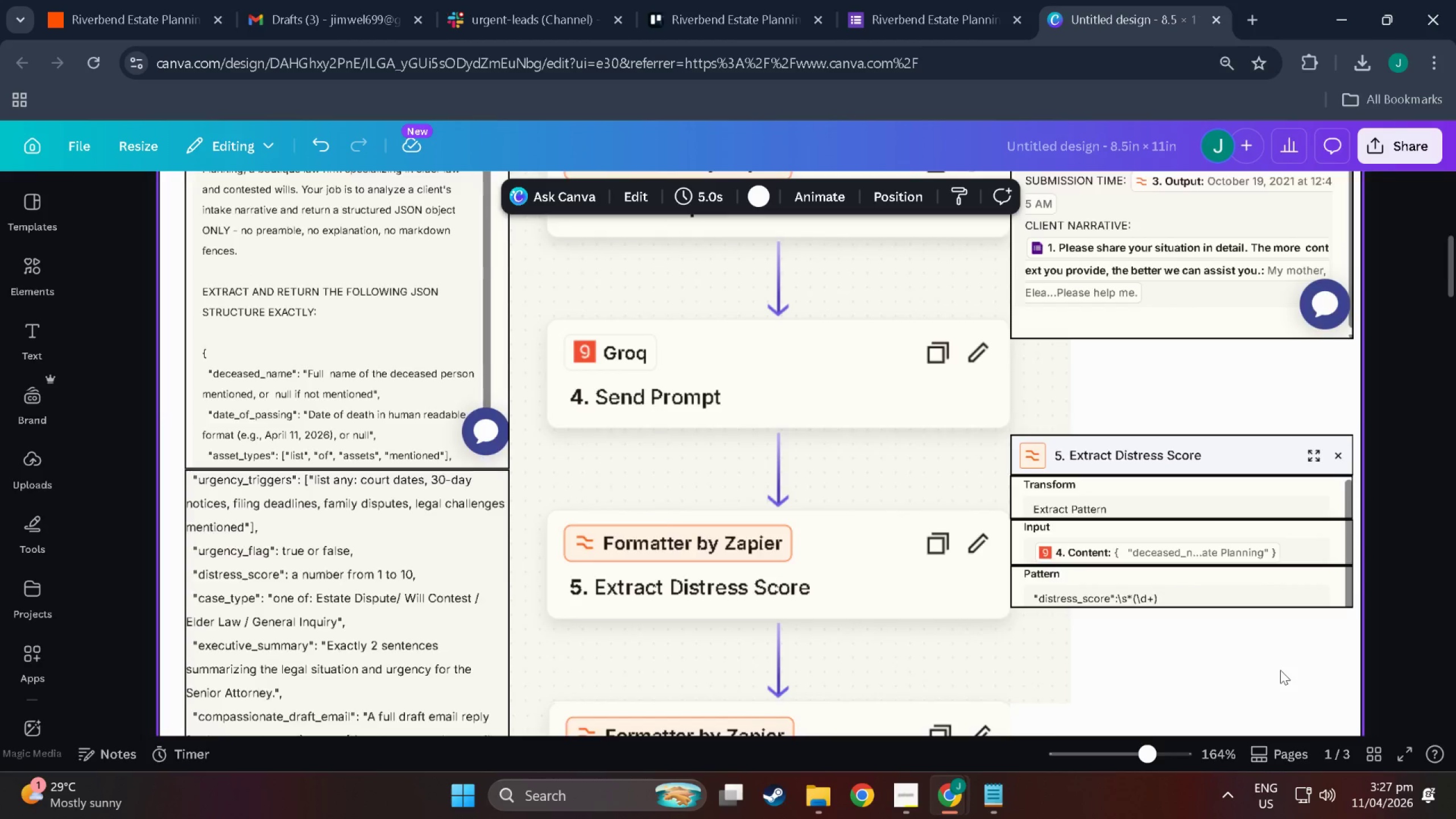 
scroll: coordinate [1180, 576], scroll_direction: up, amount: 21.0
 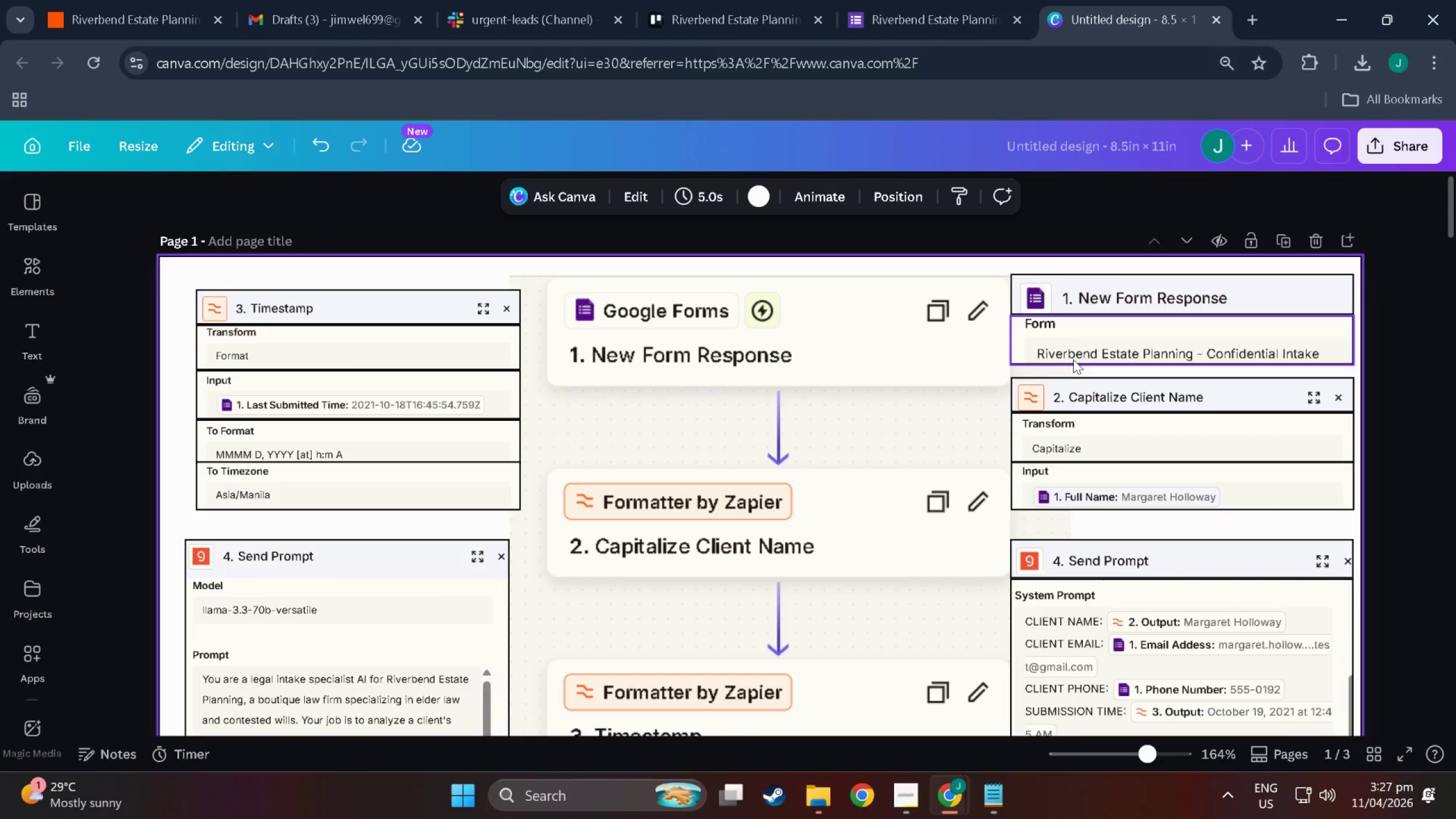 
scroll: coordinate [1074, 380], scroll_direction: down, amount: 2.0
 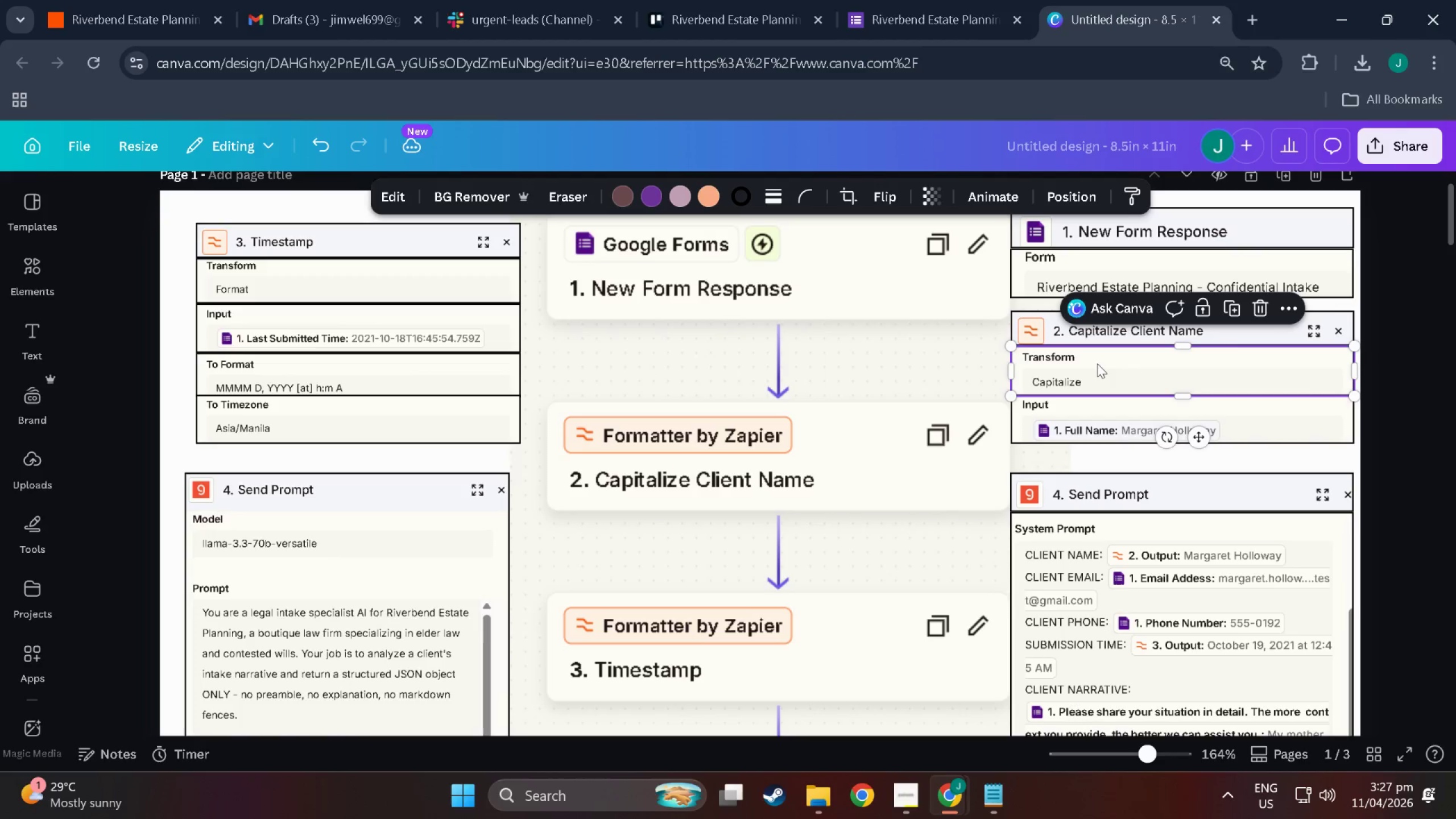 
mouse_move([1178, 363])
 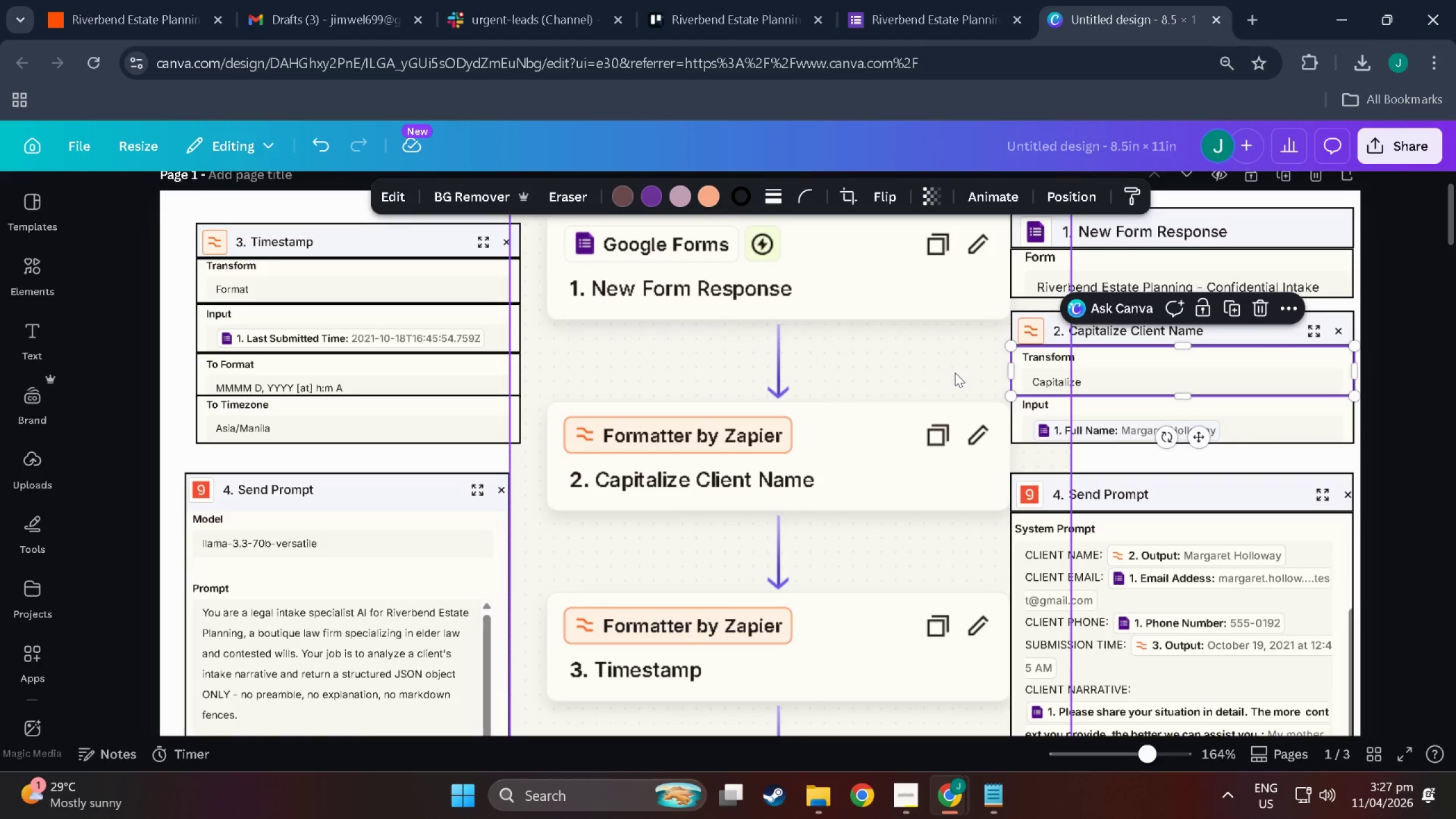 
left_click([955, 373])
 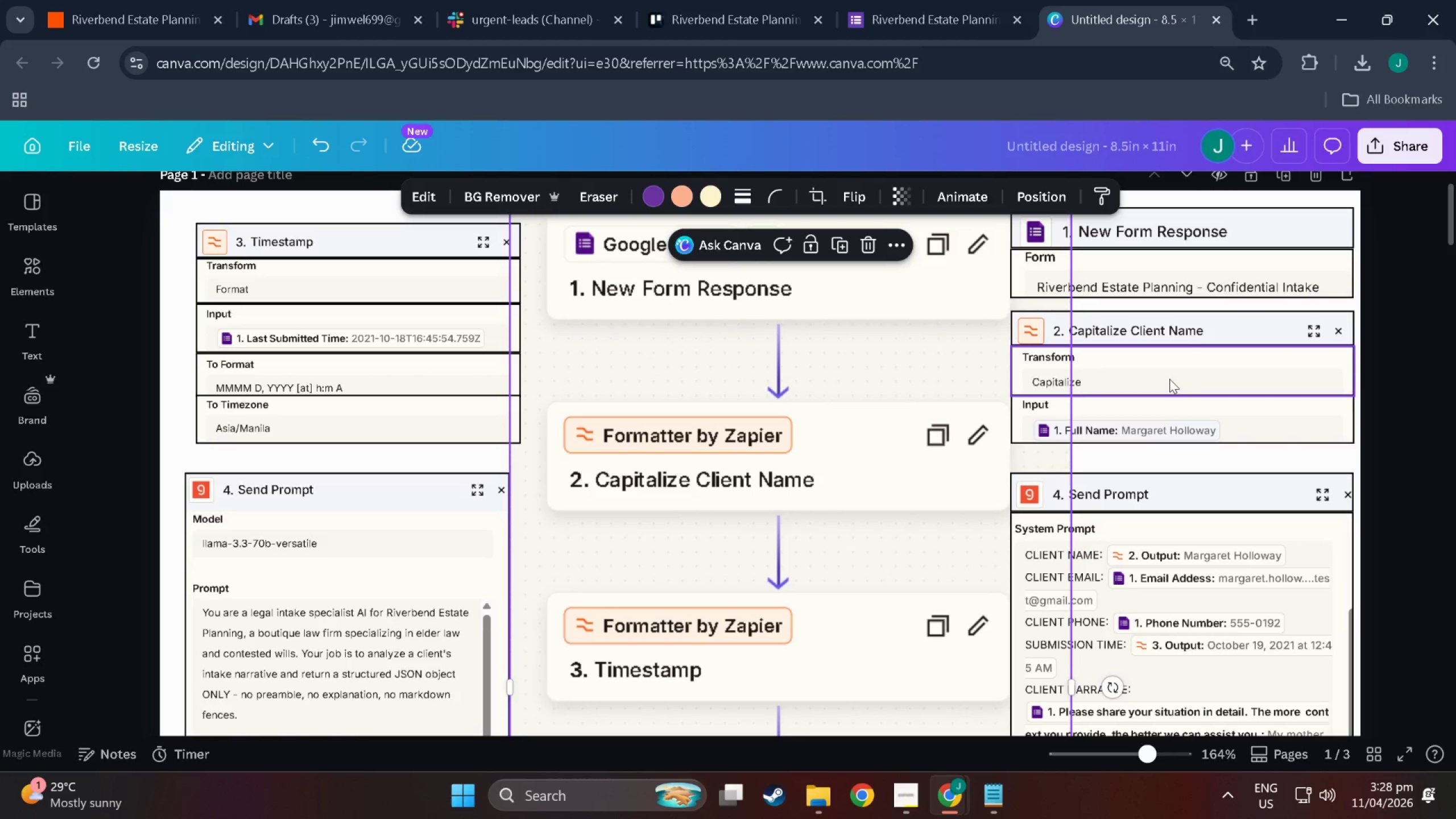 
left_click([1169, 379])
 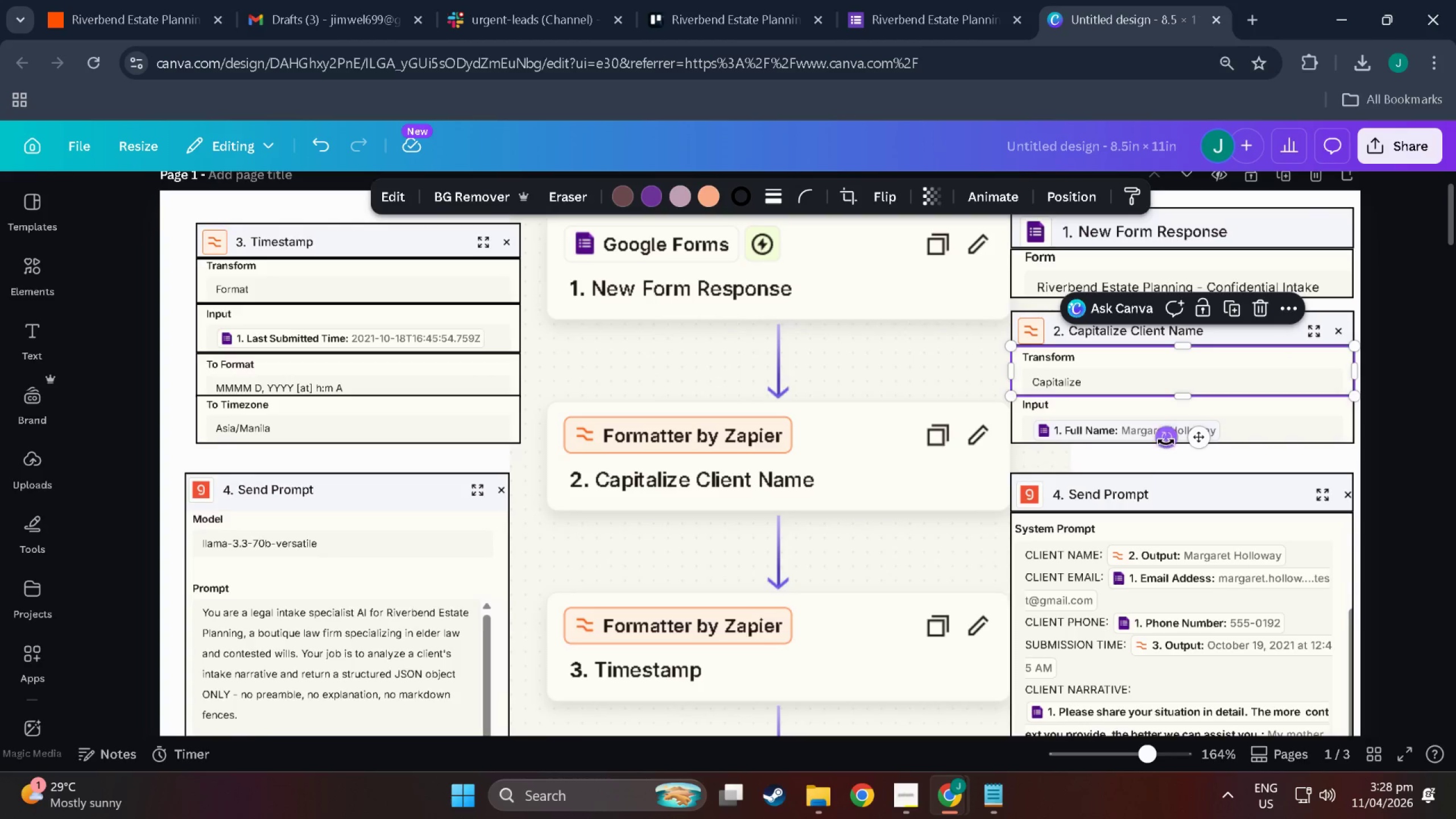 
scroll: coordinate [1125, 505], scroll_direction: down, amount: 20.0
 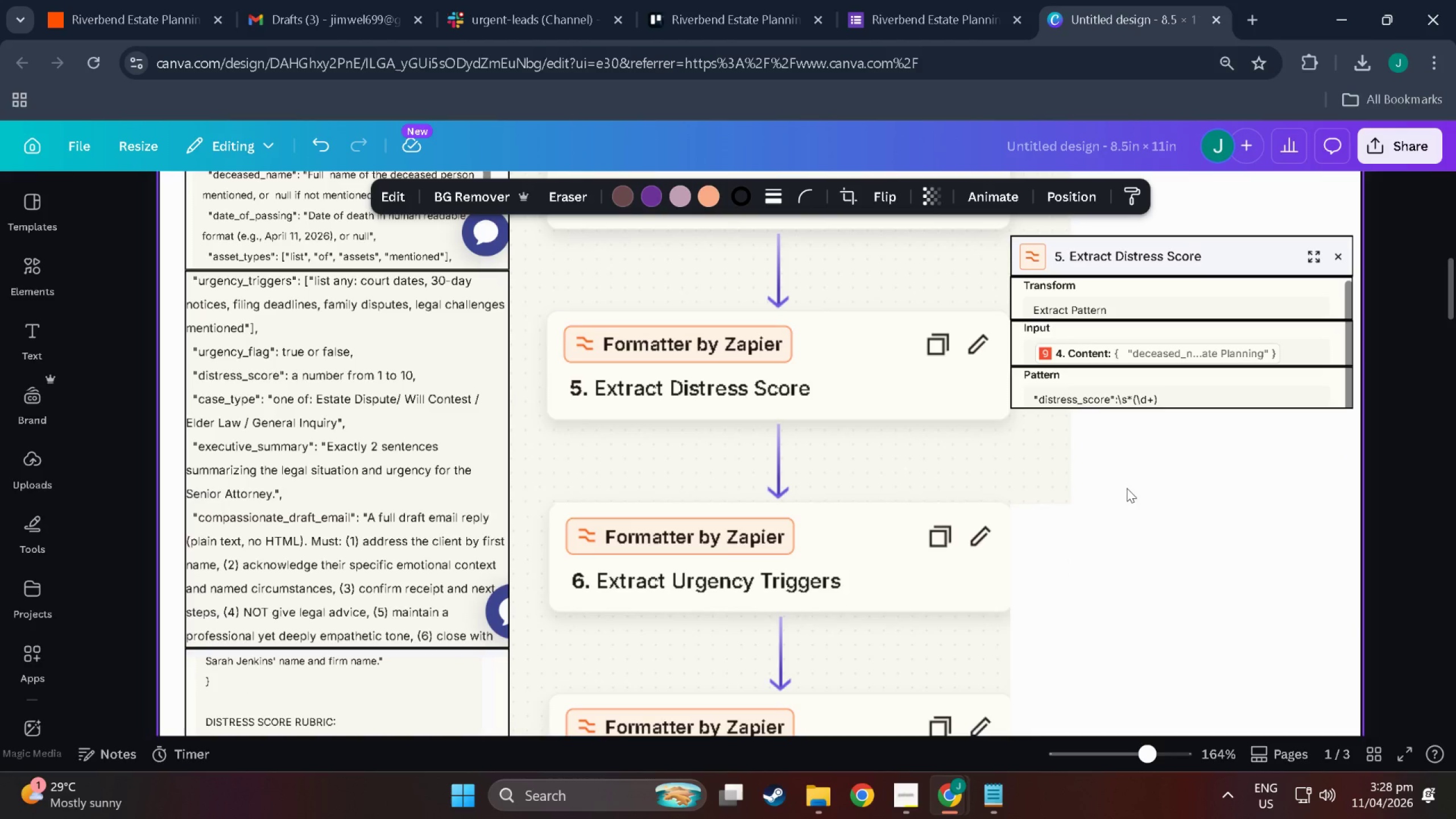 
left_click([1127, 488])
 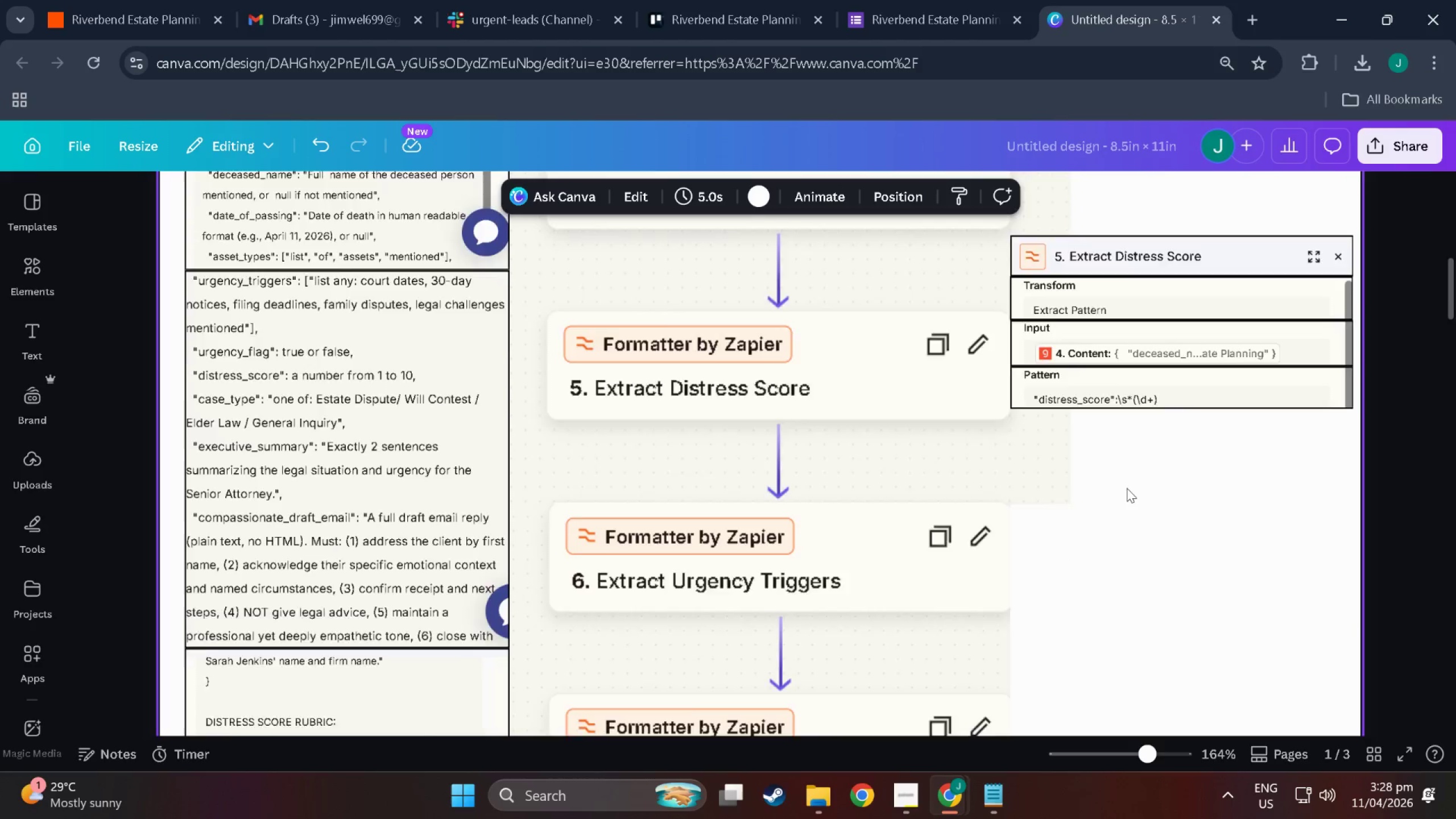 
scroll: coordinate [1126, 492], scroll_direction: up, amount: 13.0
 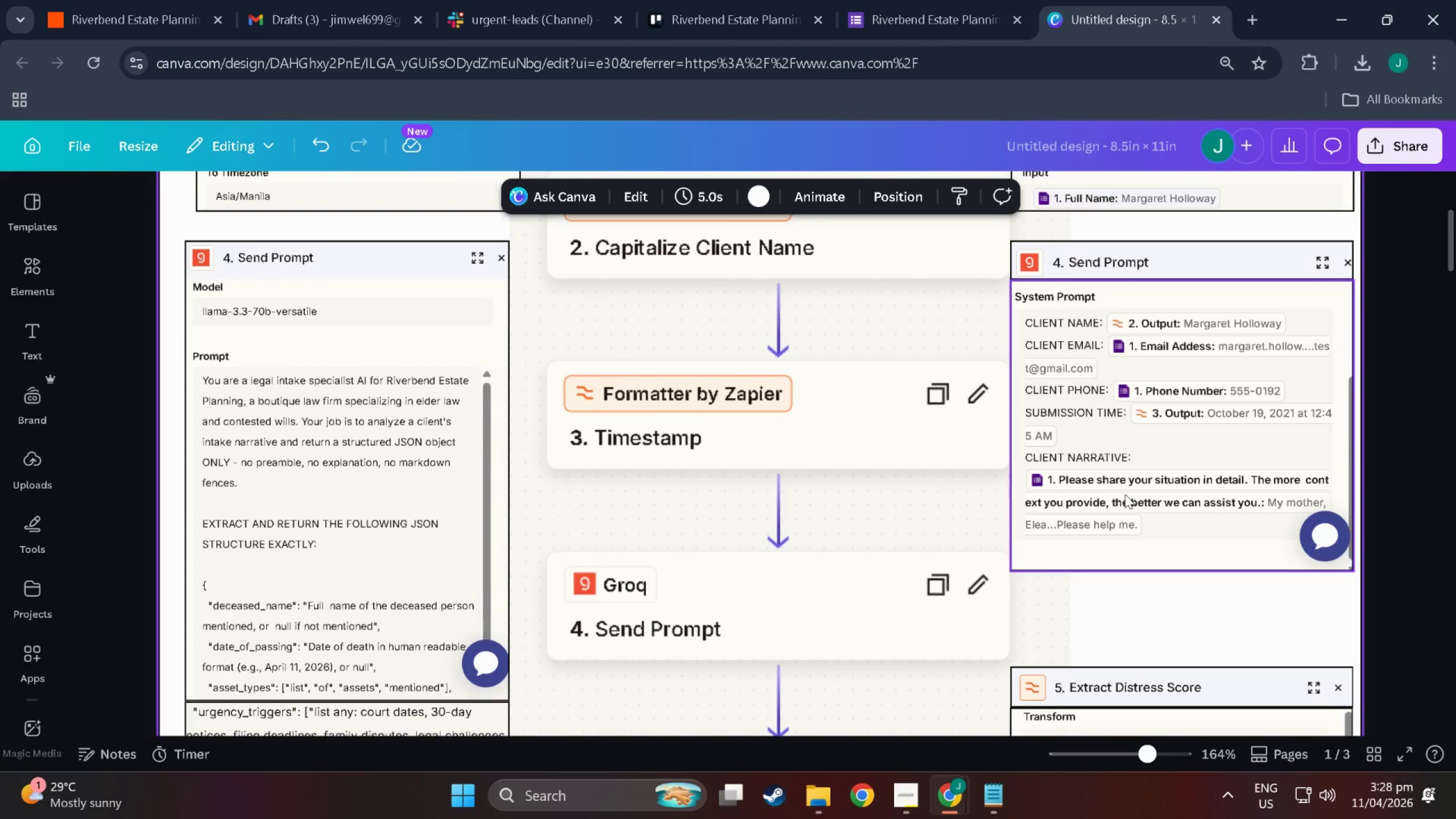 
scroll: coordinate [1081, 511], scroll_direction: down, amount: 15.0
 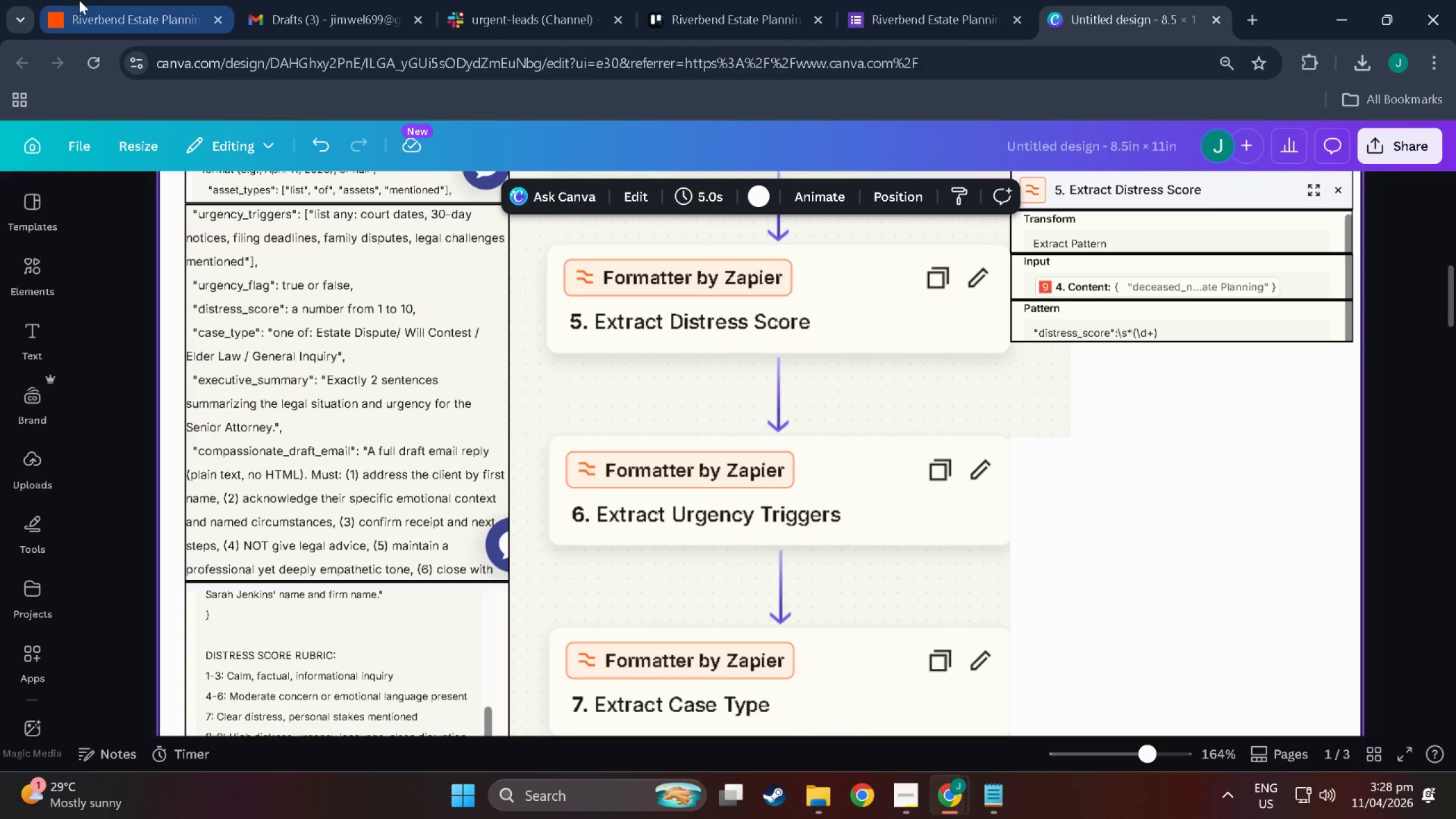 
left_click([71, 0])
 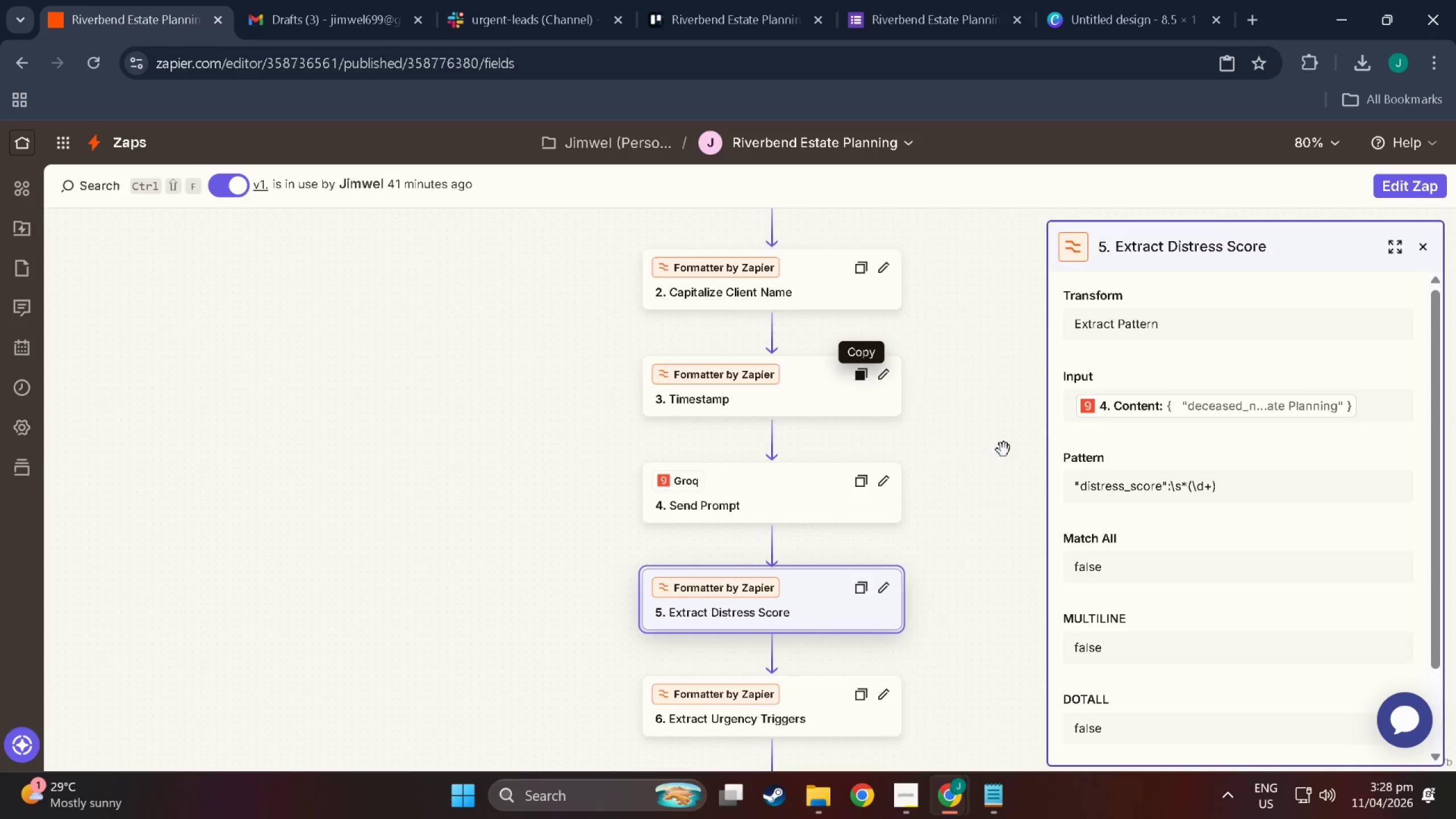 
scroll: coordinate [815, 621], scroll_direction: down, amount: 6.0
 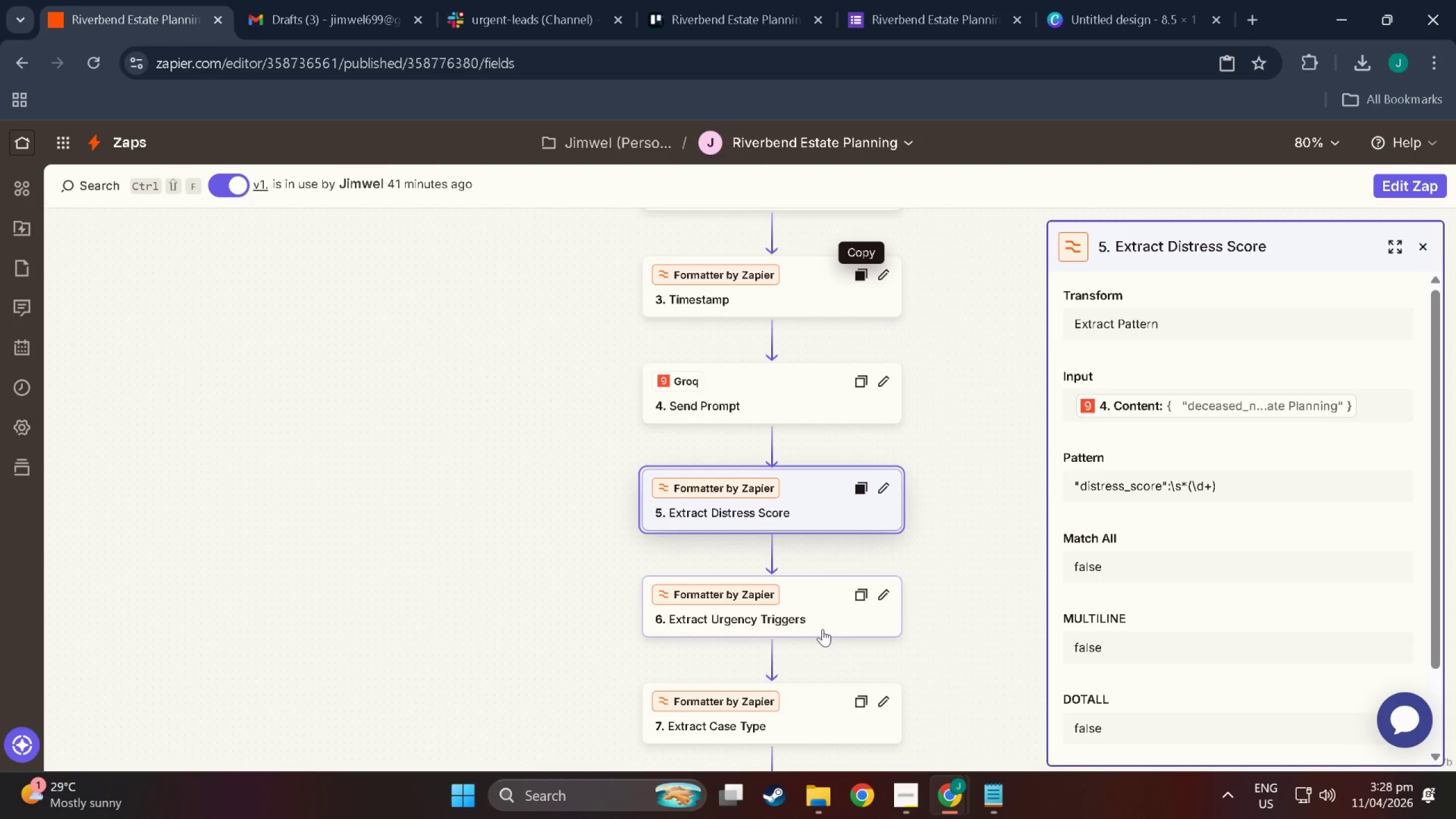 
left_click([825, 629])
 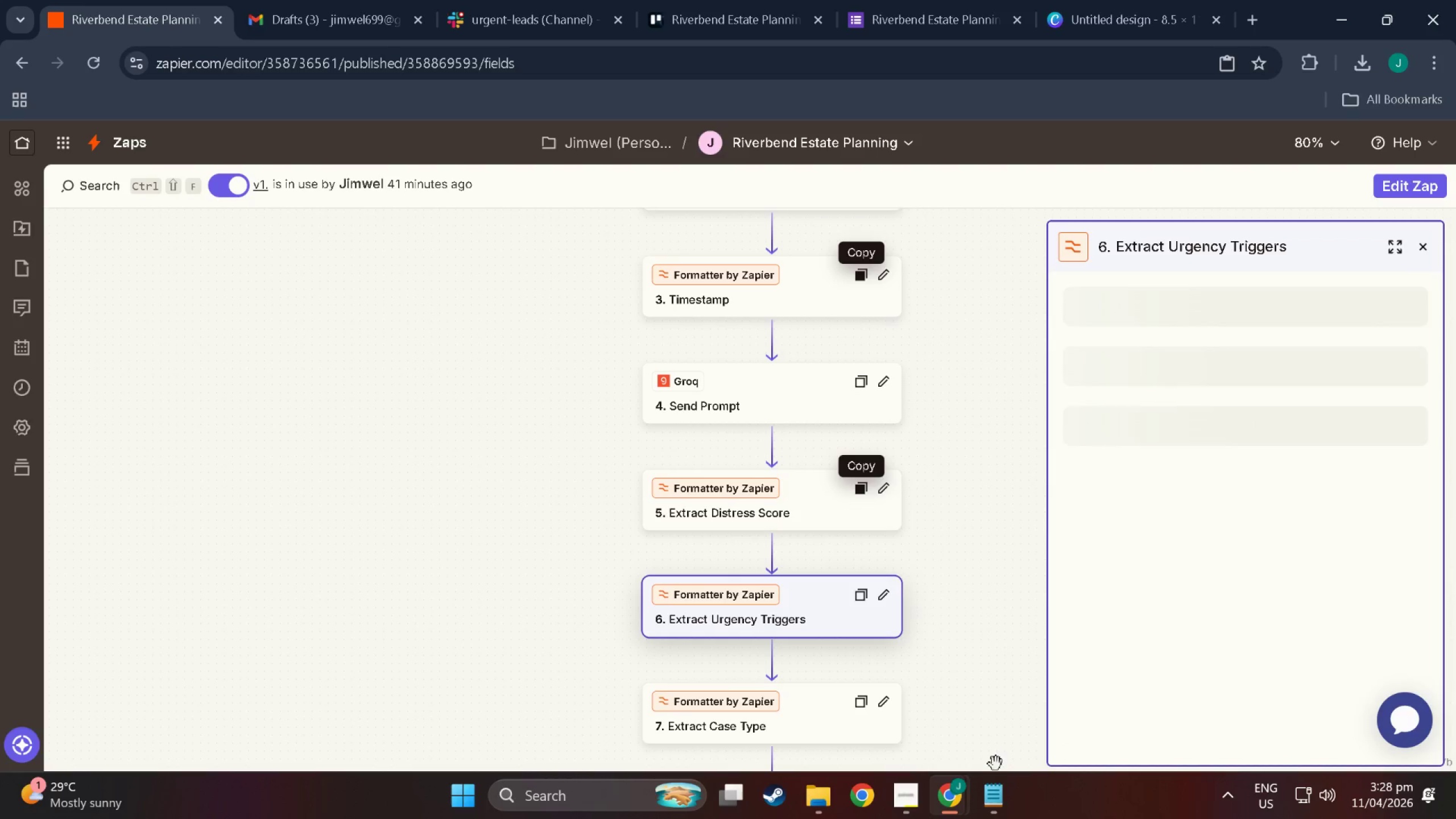 
left_click([917, 798])